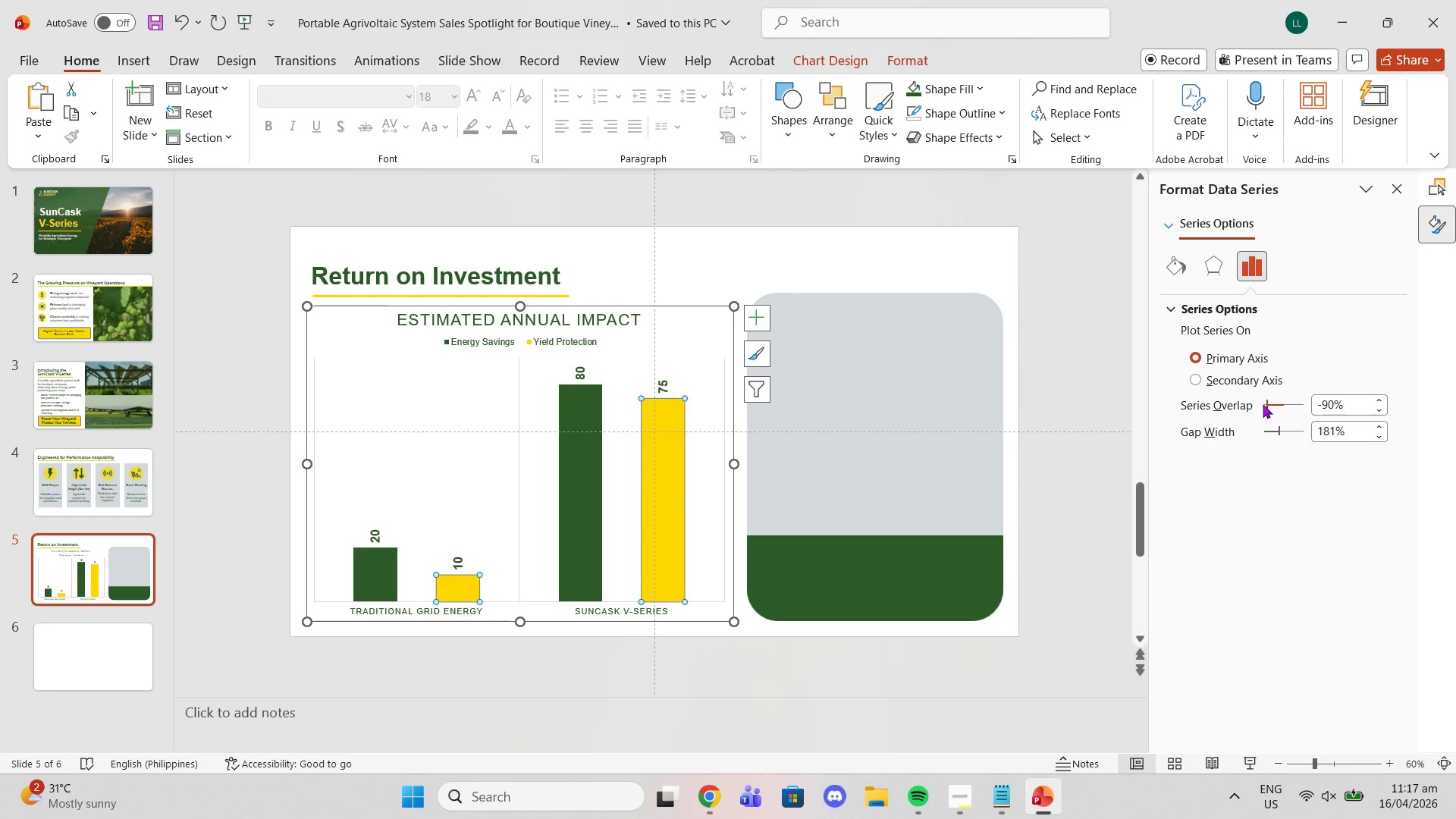 
left_click_drag(start_coordinate=[1265, 404], to_coordinate=[1301, 404])
 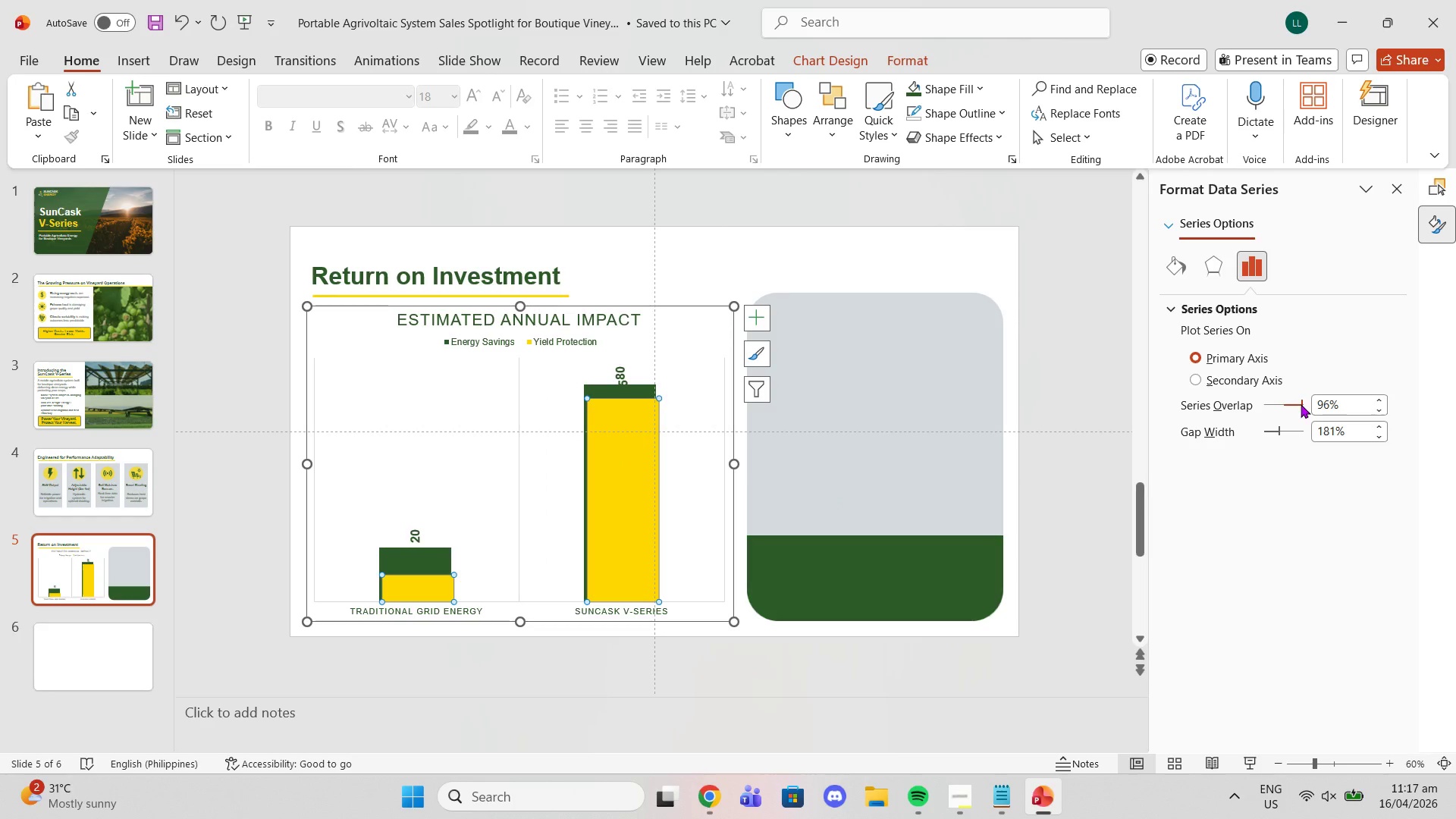 
left_click_drag(start_coordinate=[1301, 404], to_coordinate=[1276, 406])
 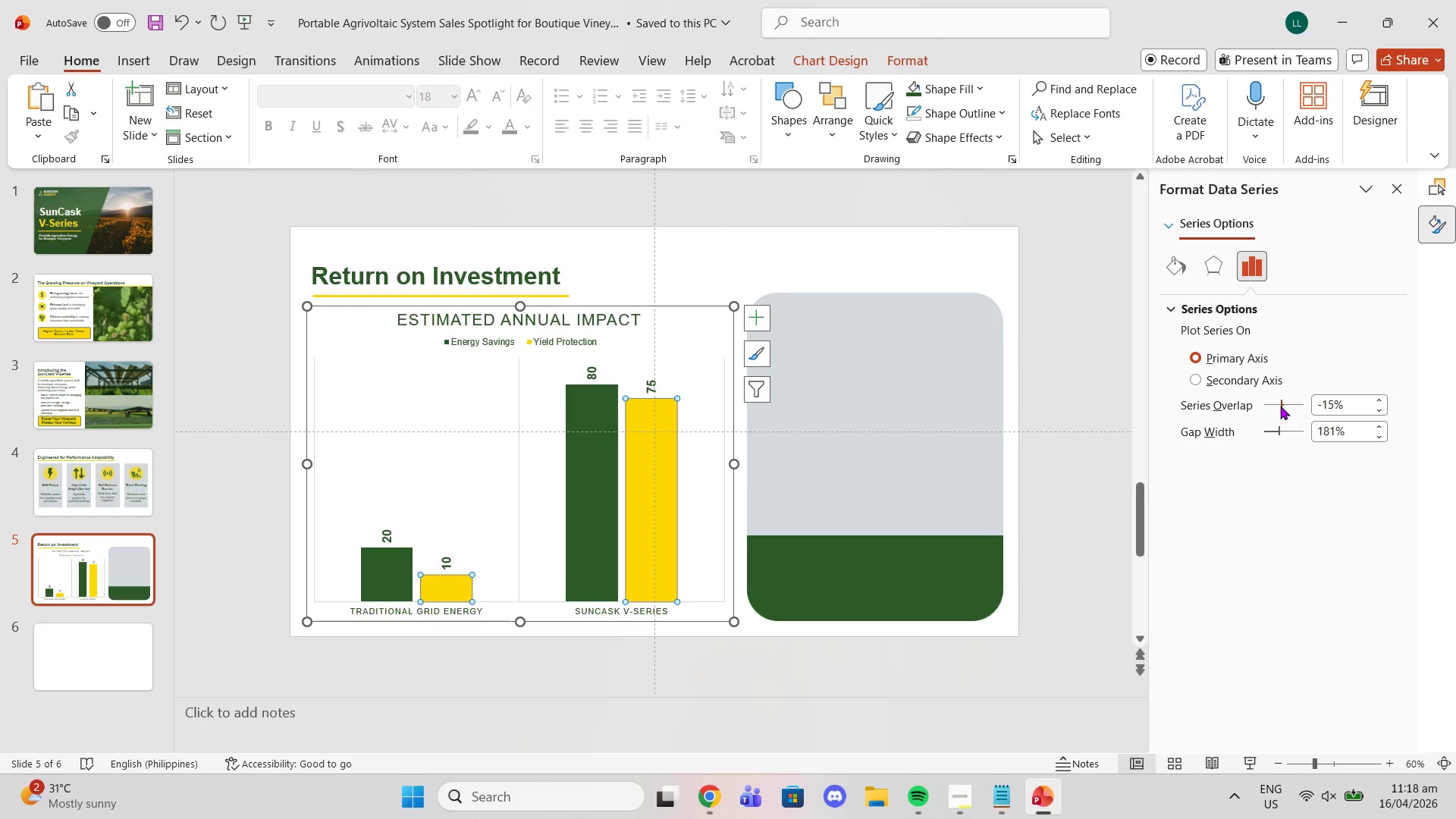 
wait(6.34)
 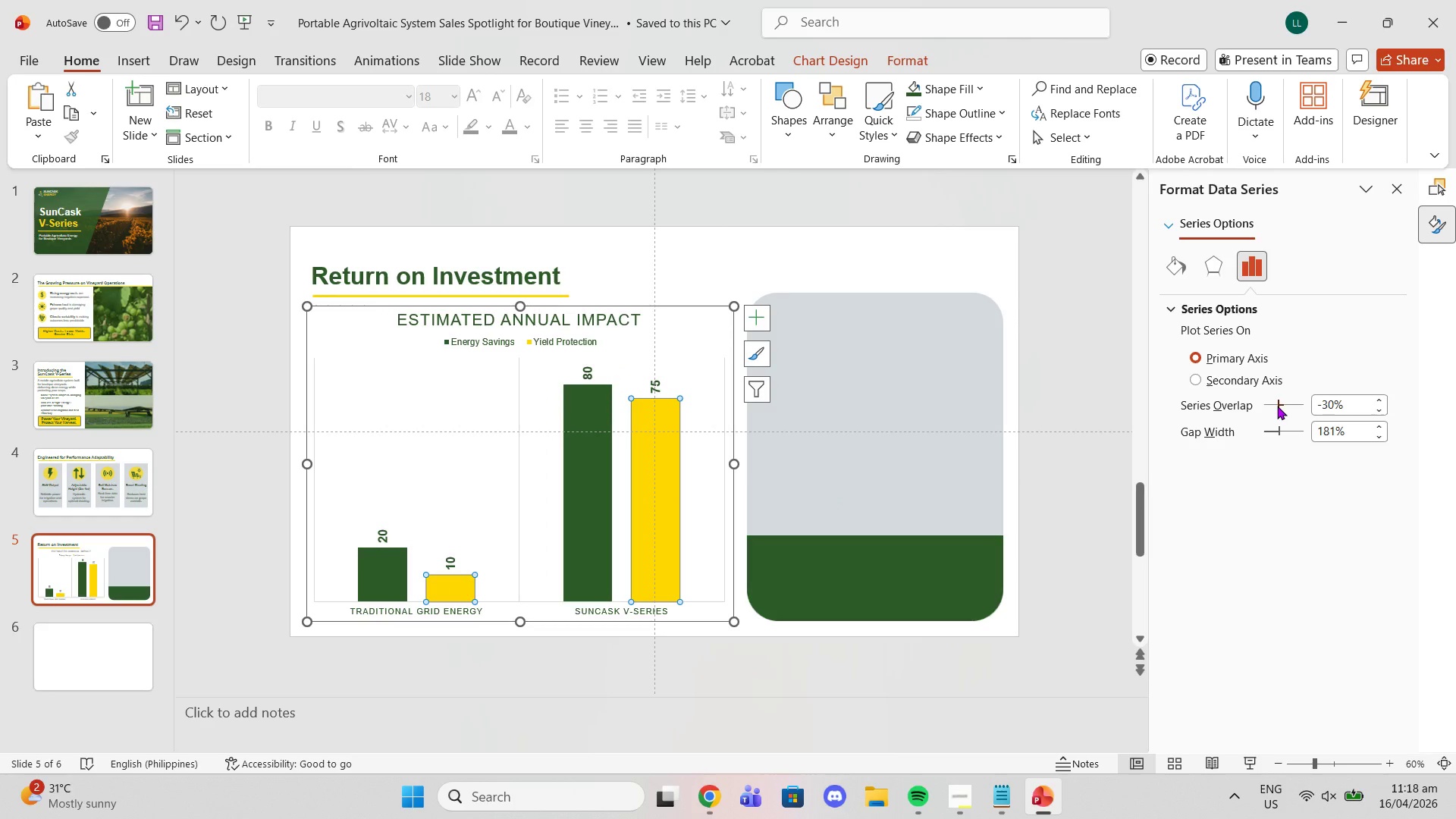 
left_click_drag(start_coordinate=[1276, 430], to_coordinate=[1284, 428])
 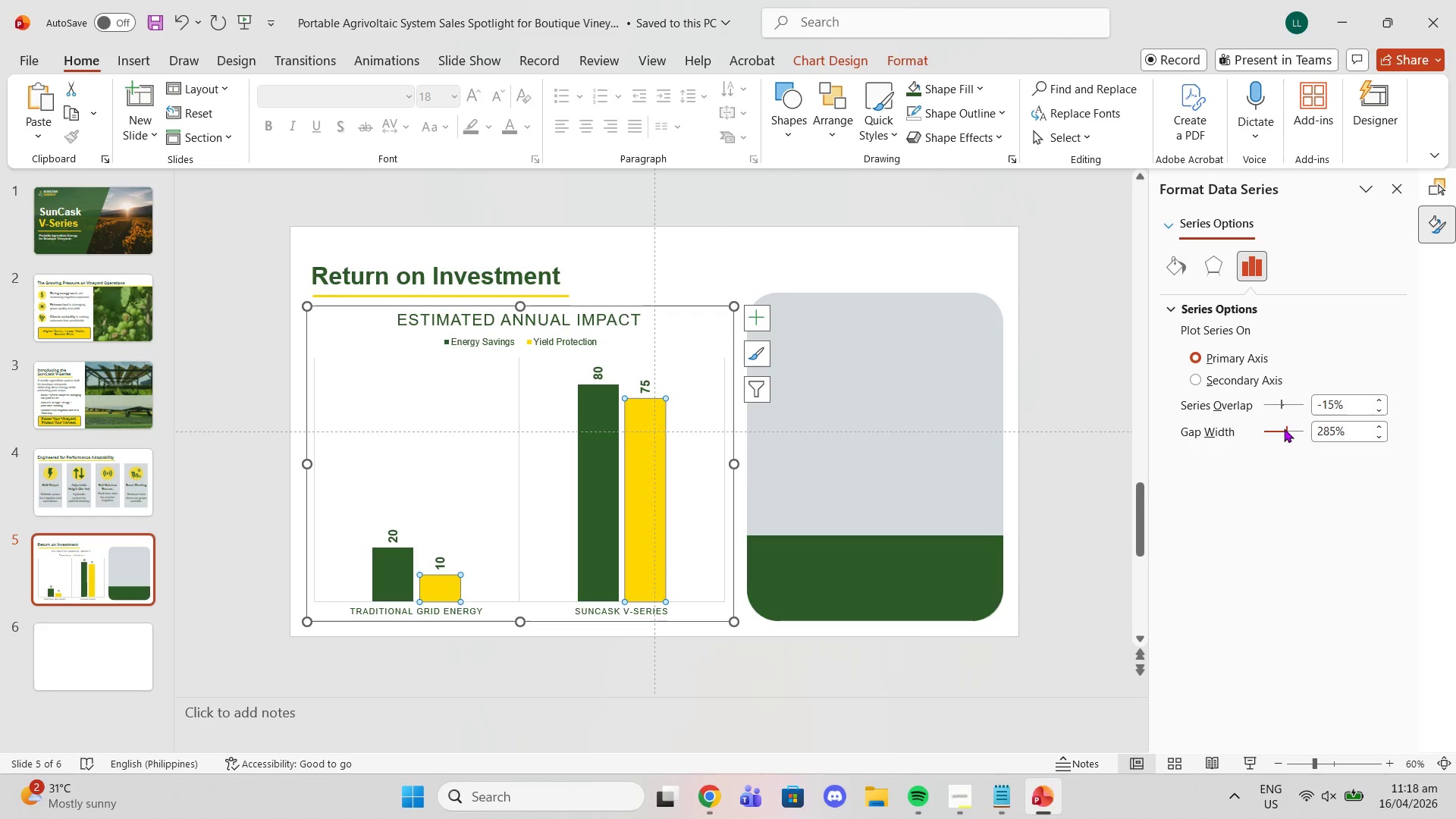 
left_click_drag(start_coordinate=[1284, 428], to_coordinate=[1261, 430])
 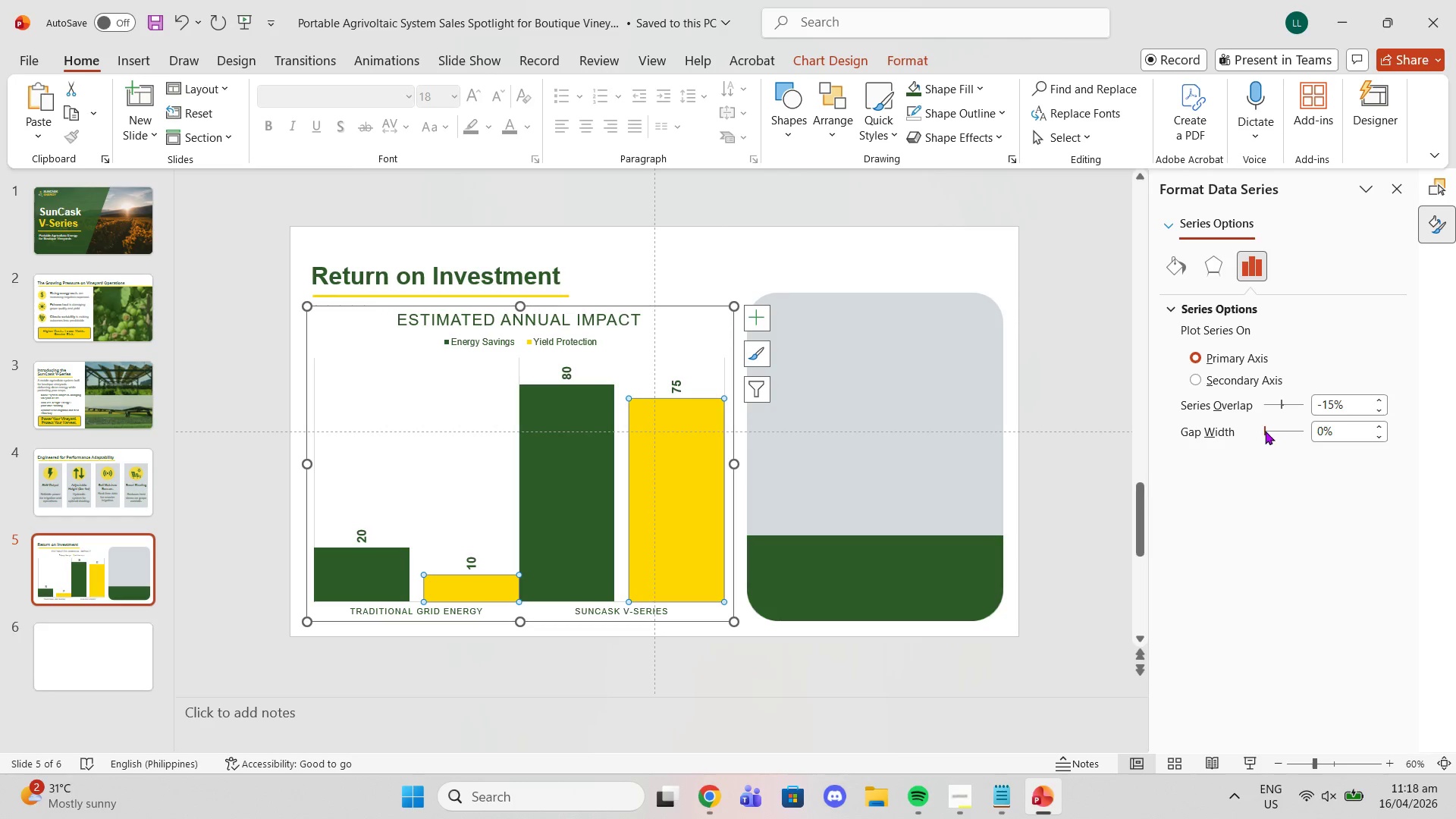 
left_click_drag(start_coordinate=[1261, 431], to_coordinate=[1271, 429])
 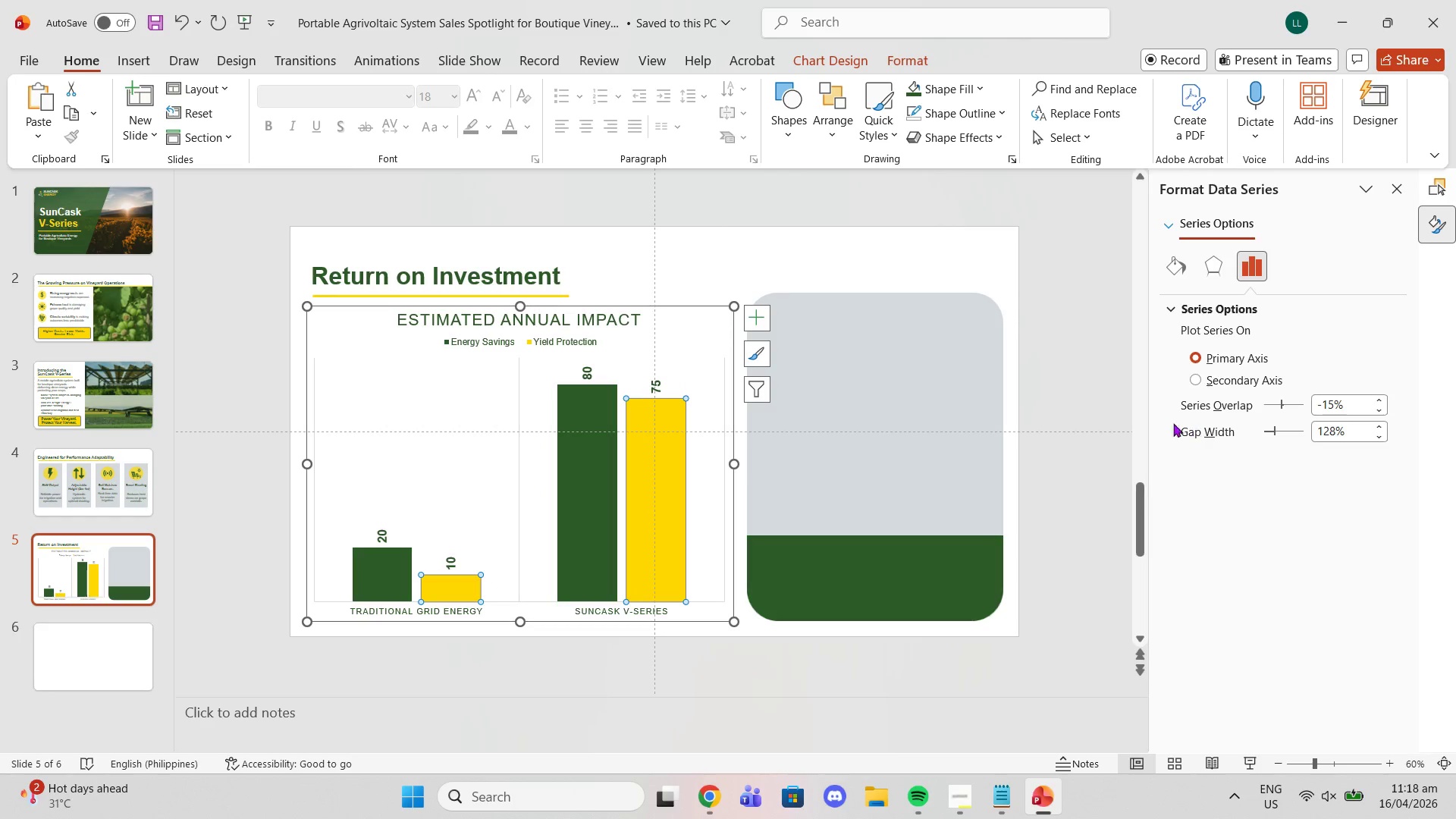 
left_click([1116, 422])
 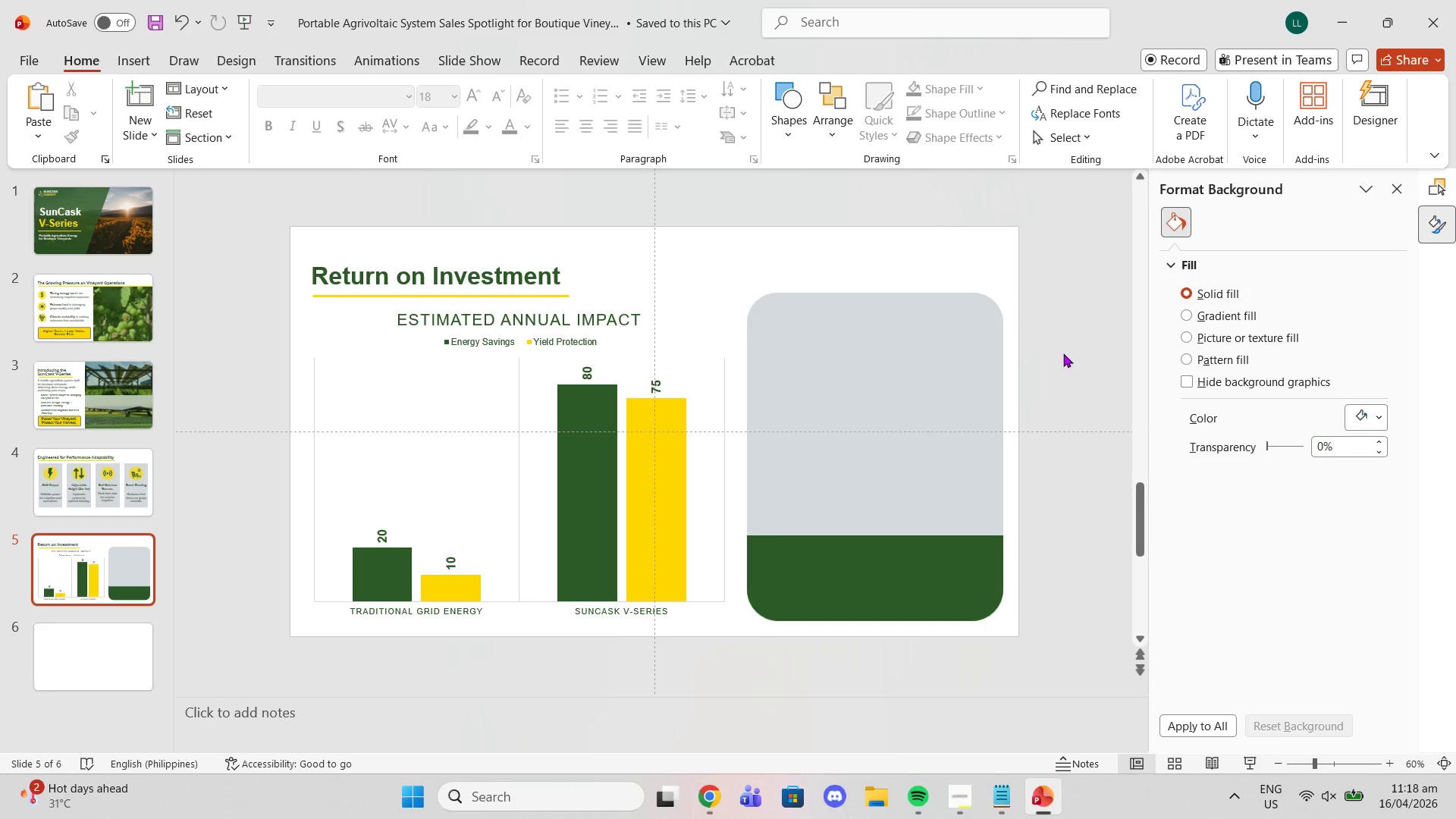 
wait(6.34)
 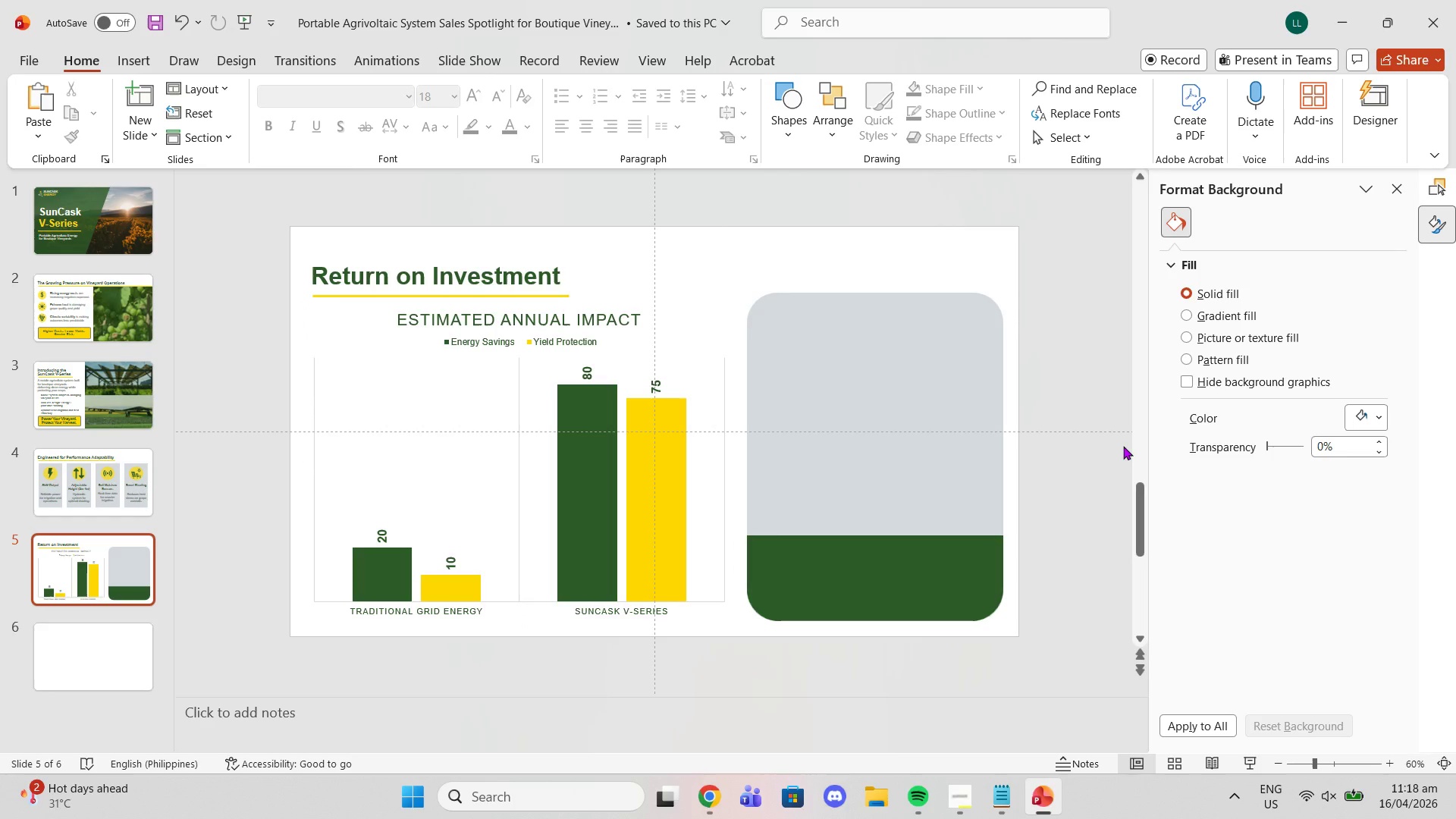 
left_click([363, 608])
 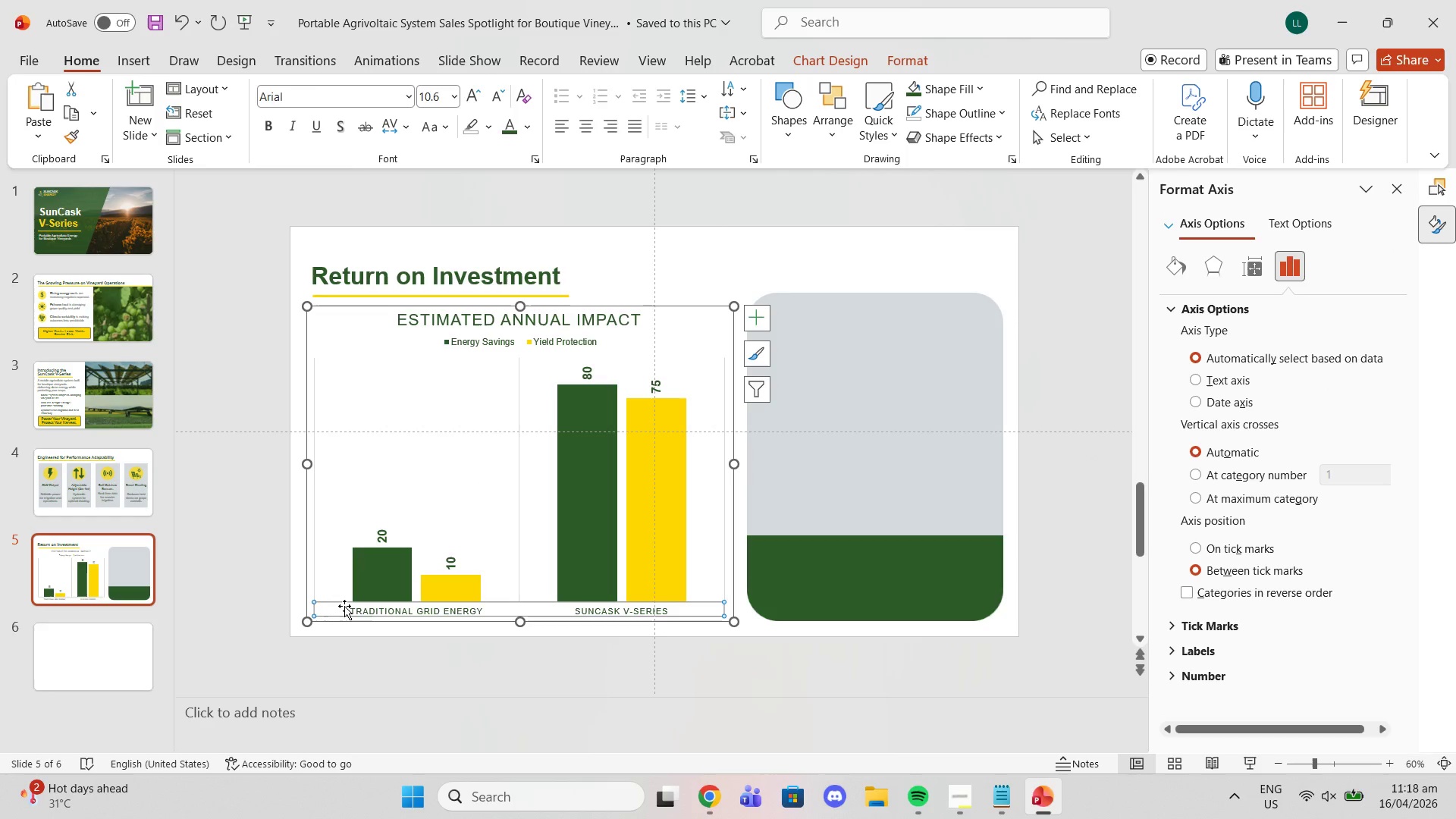 
left_click([344, 606])
 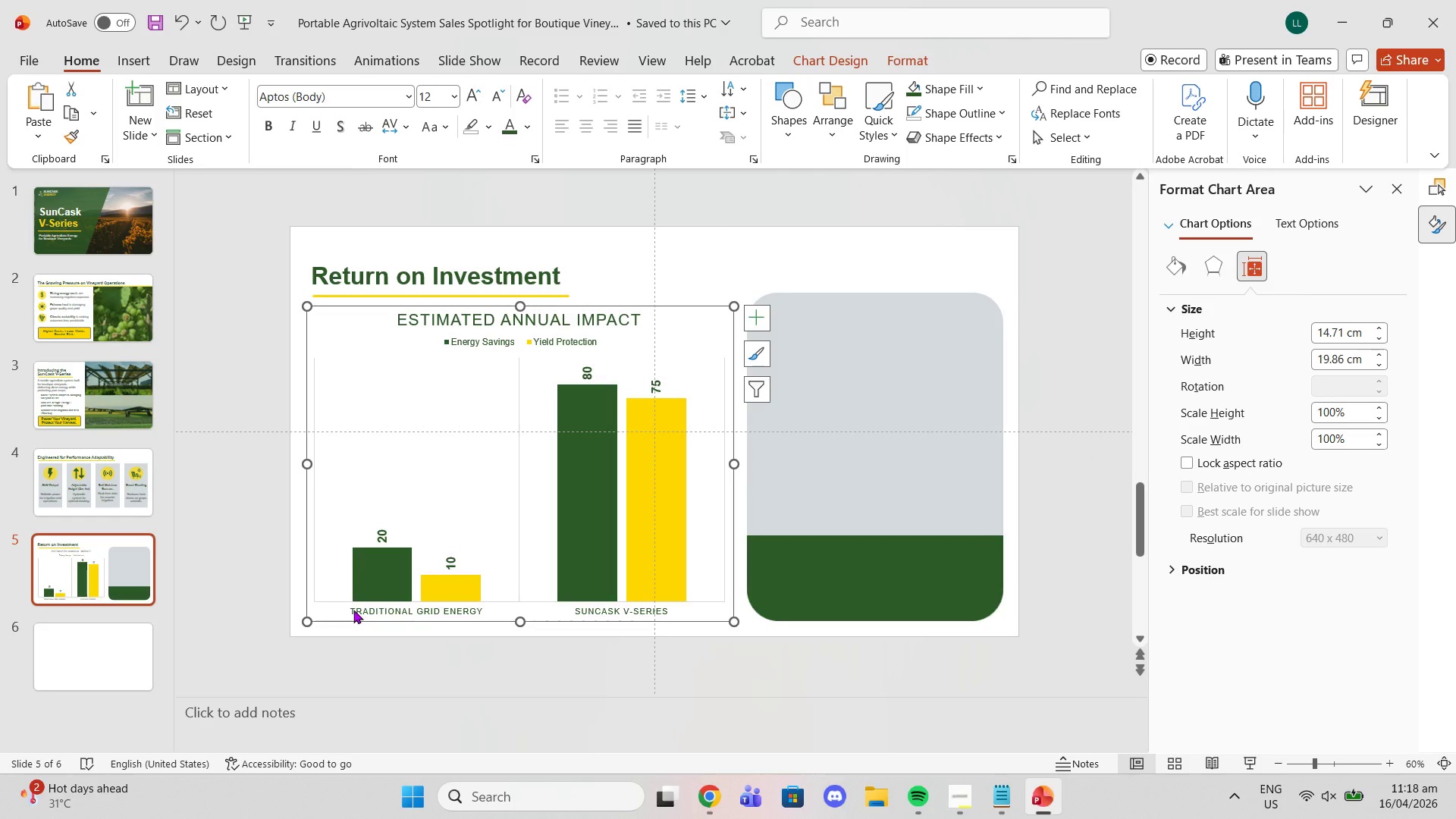 
left_click([353, 610])
 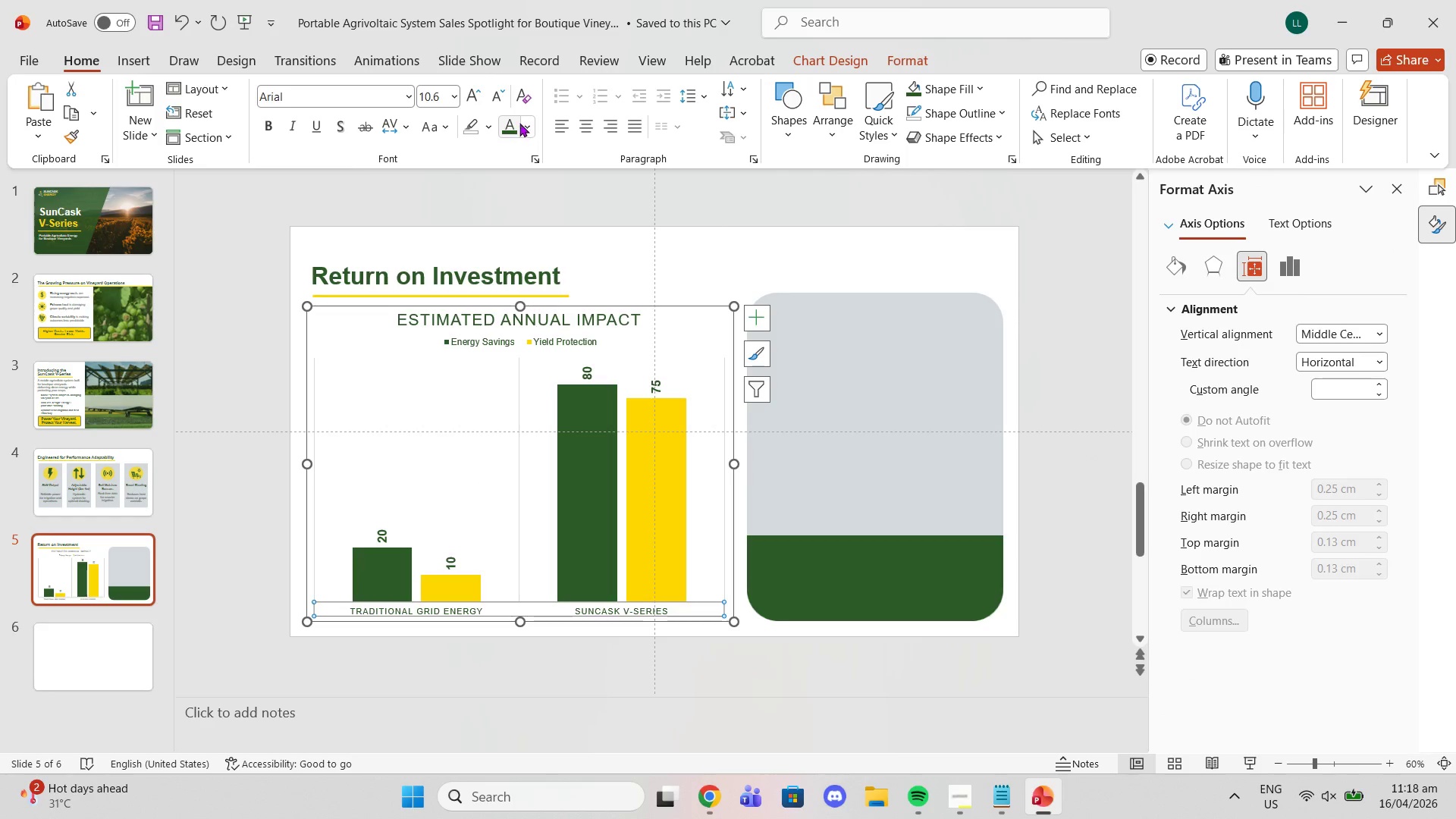 
left_click([512, 121])
 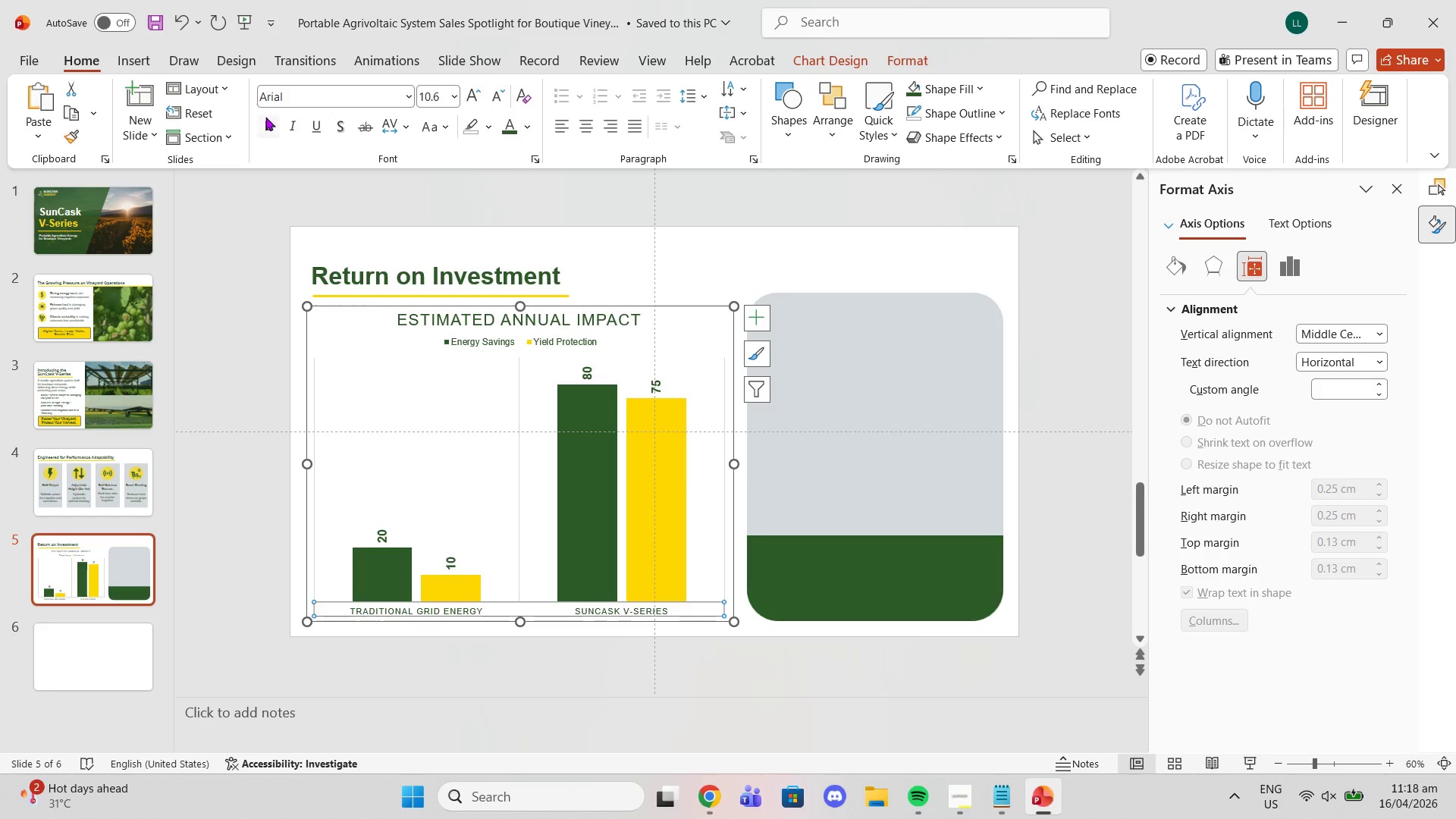 
left_click([273, 132])
 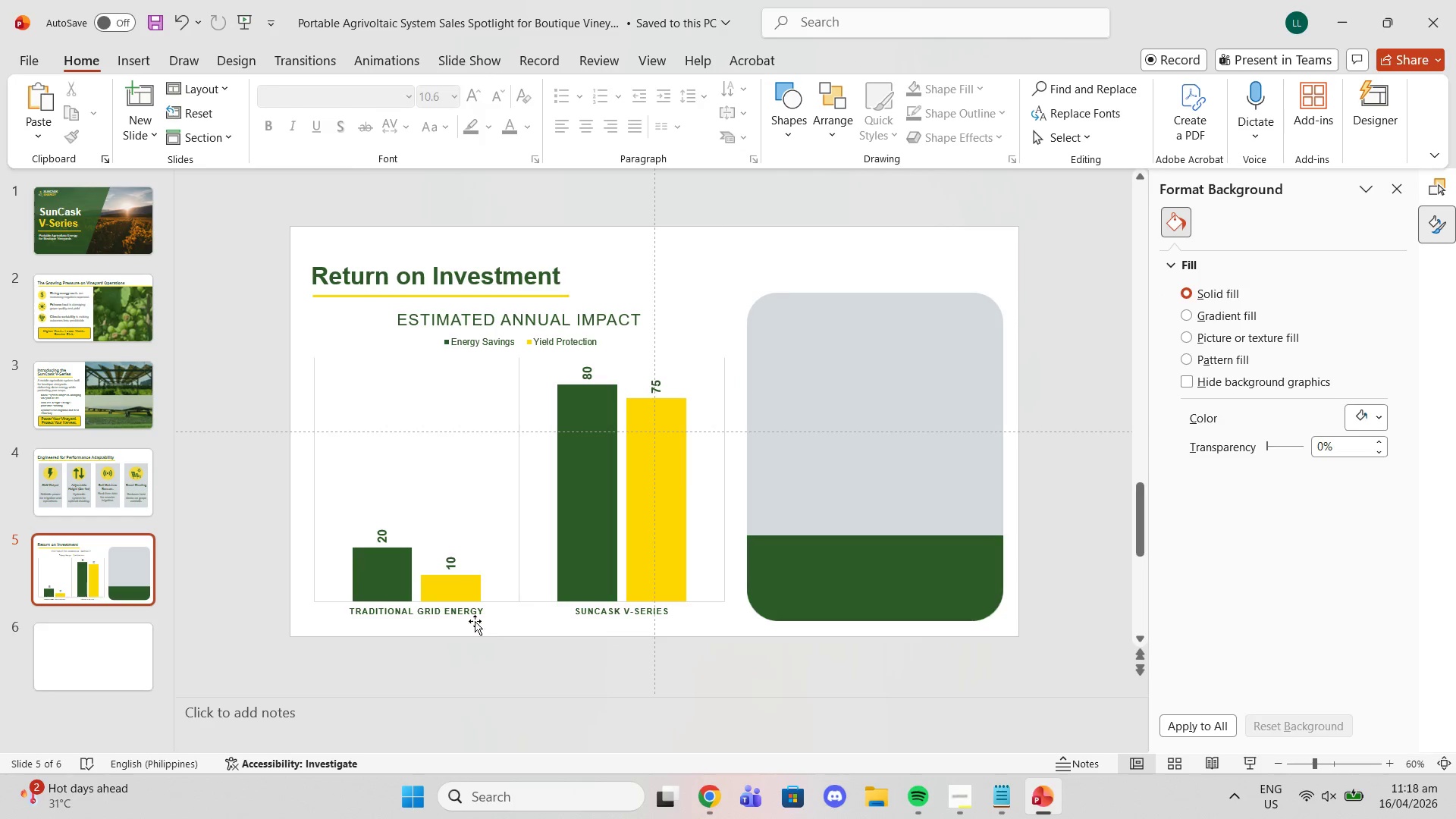 
left_click([466, 612])
 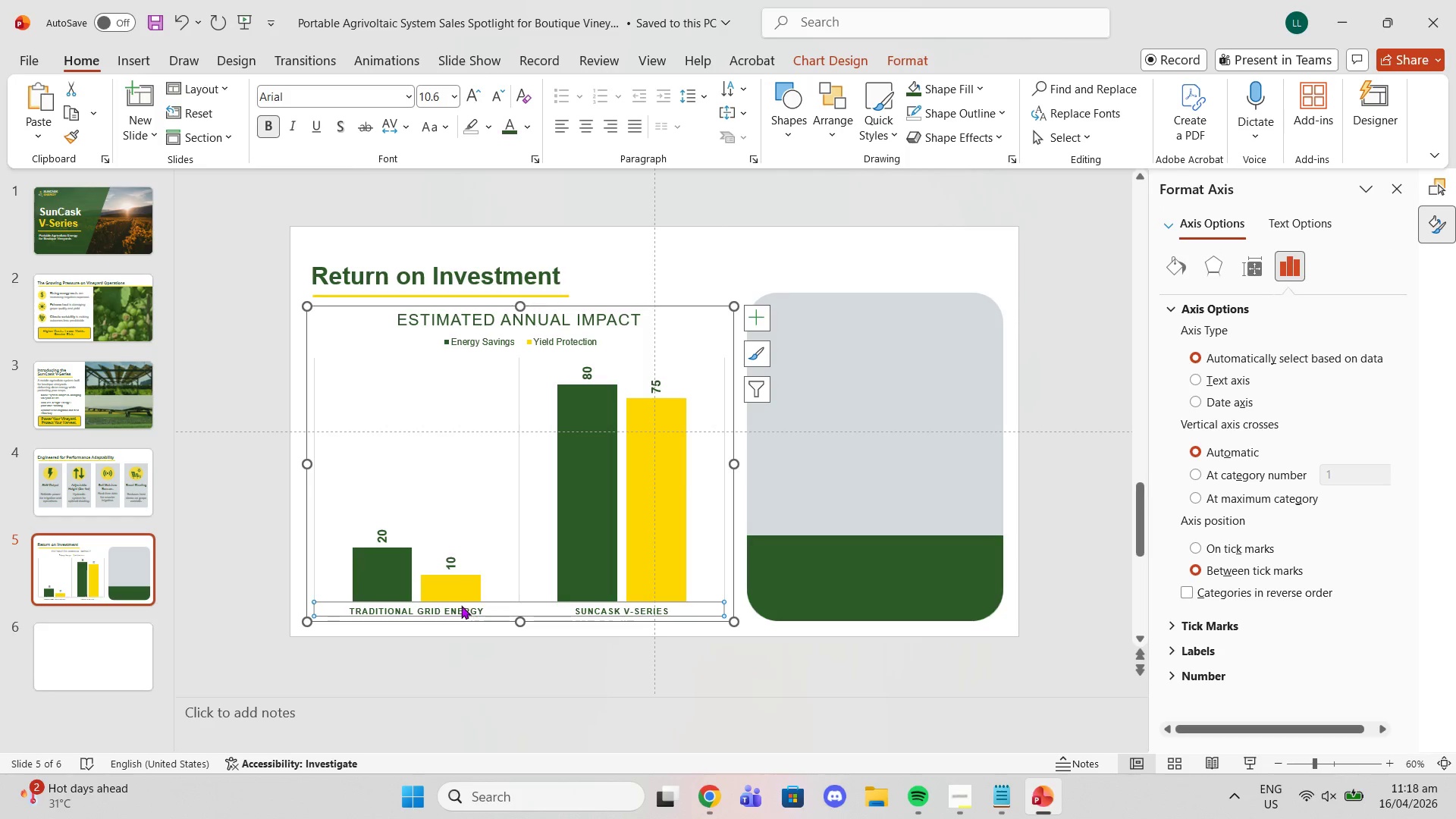 
left_click([460, 605])
 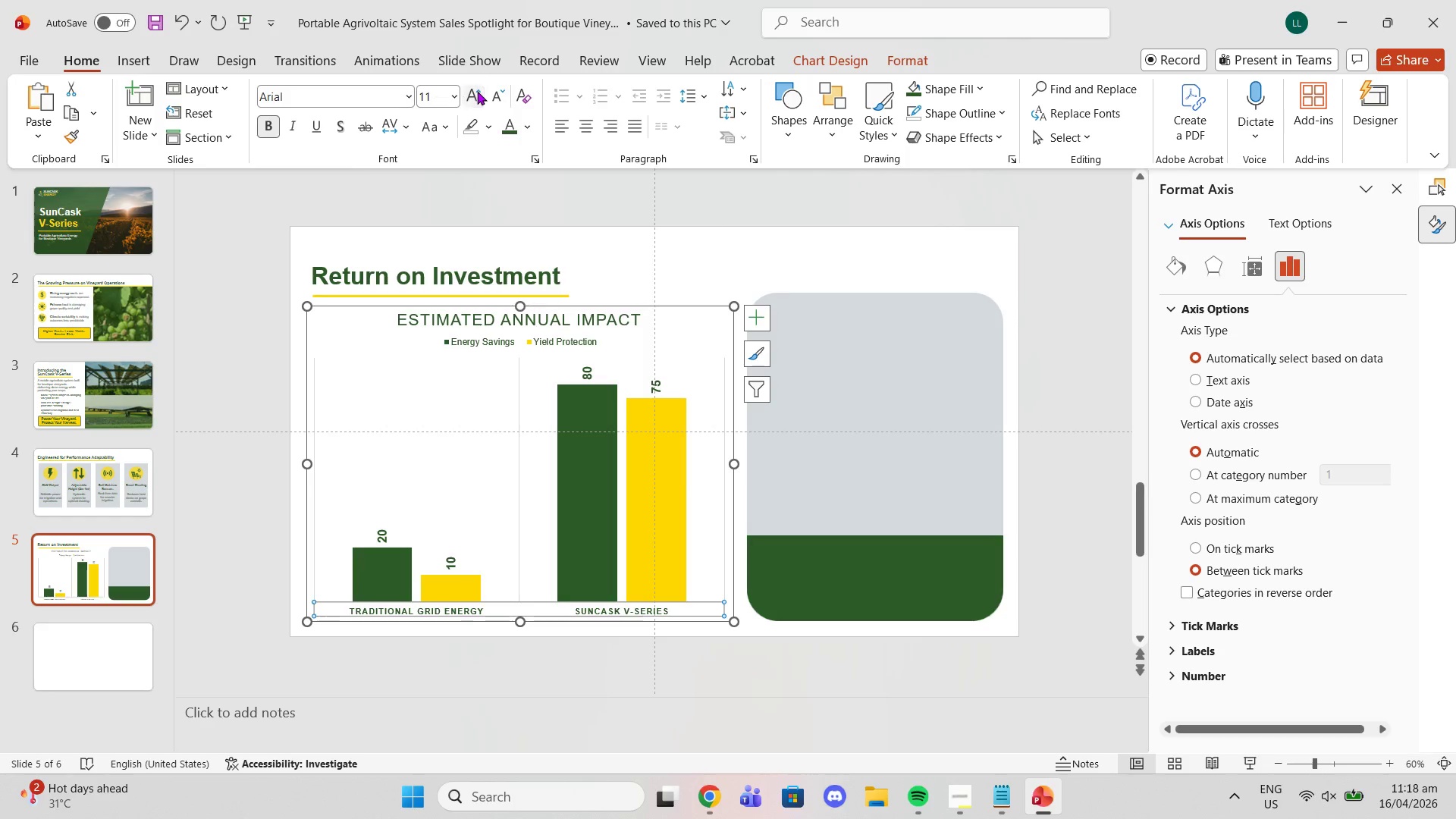 
left_click([477, 91])
 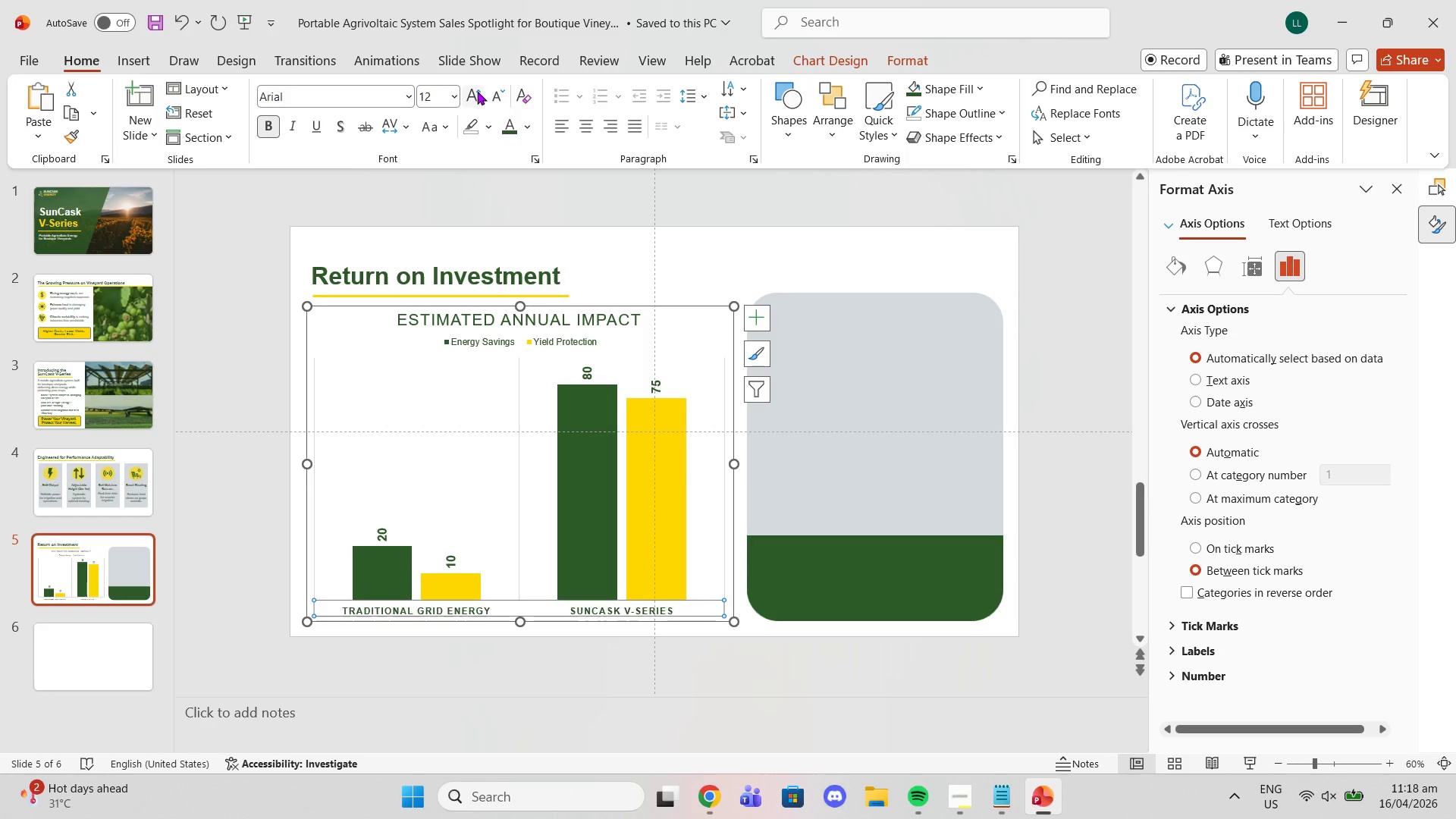 
left_click([477, 91])
 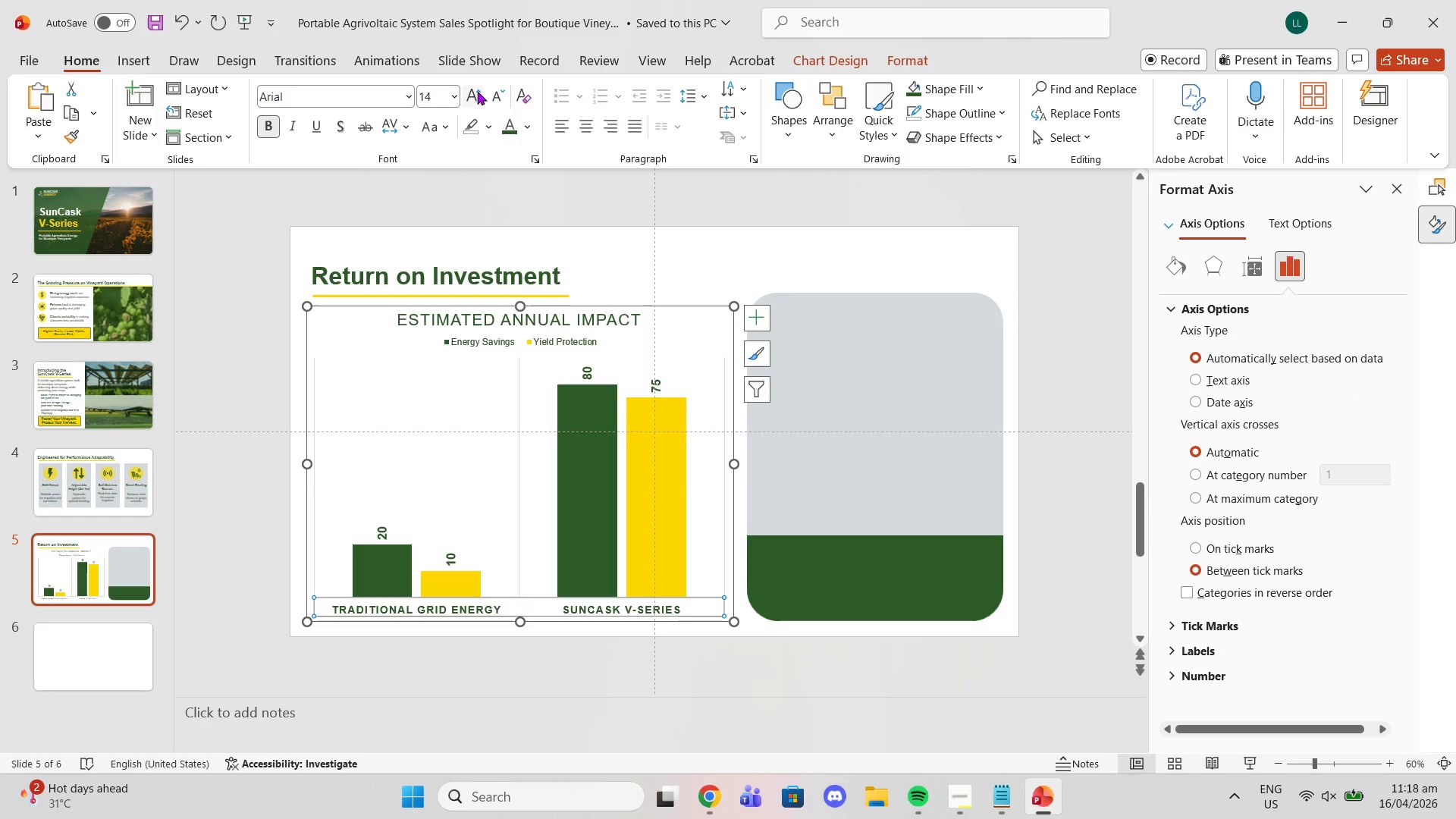 
left_click([477, 91])
 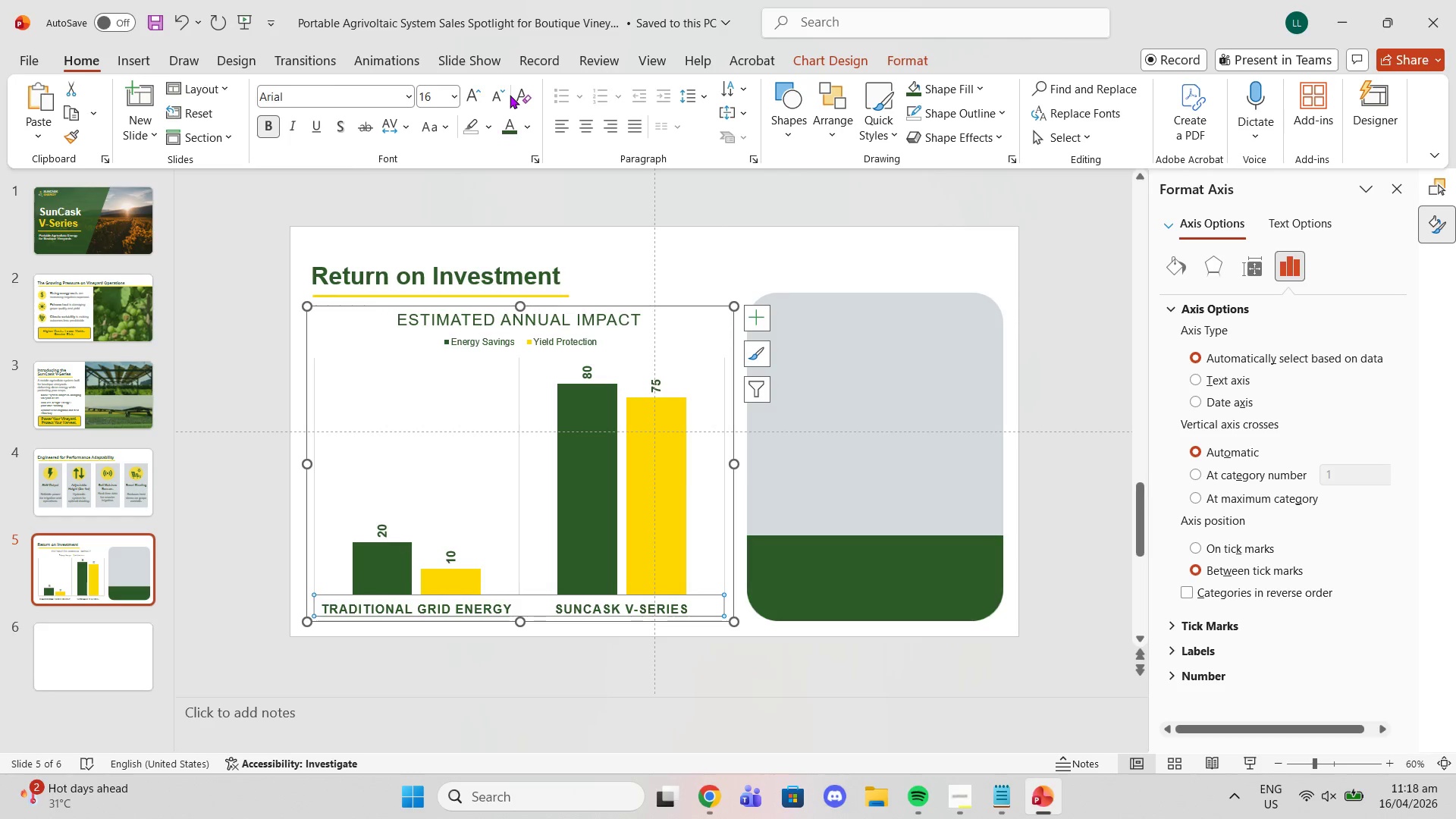 
left_click([622, 161])
 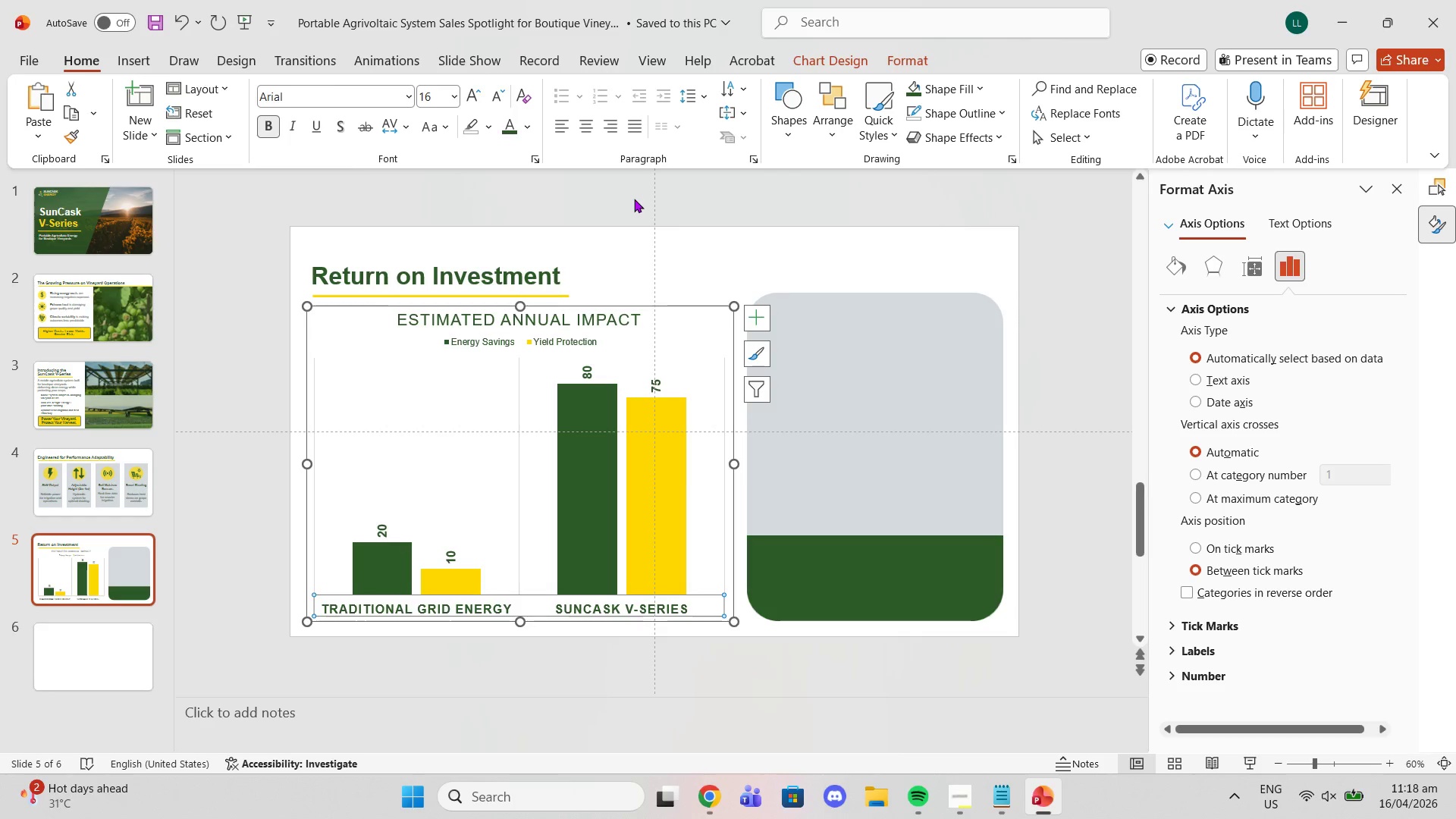 
left_click([635, 199])
 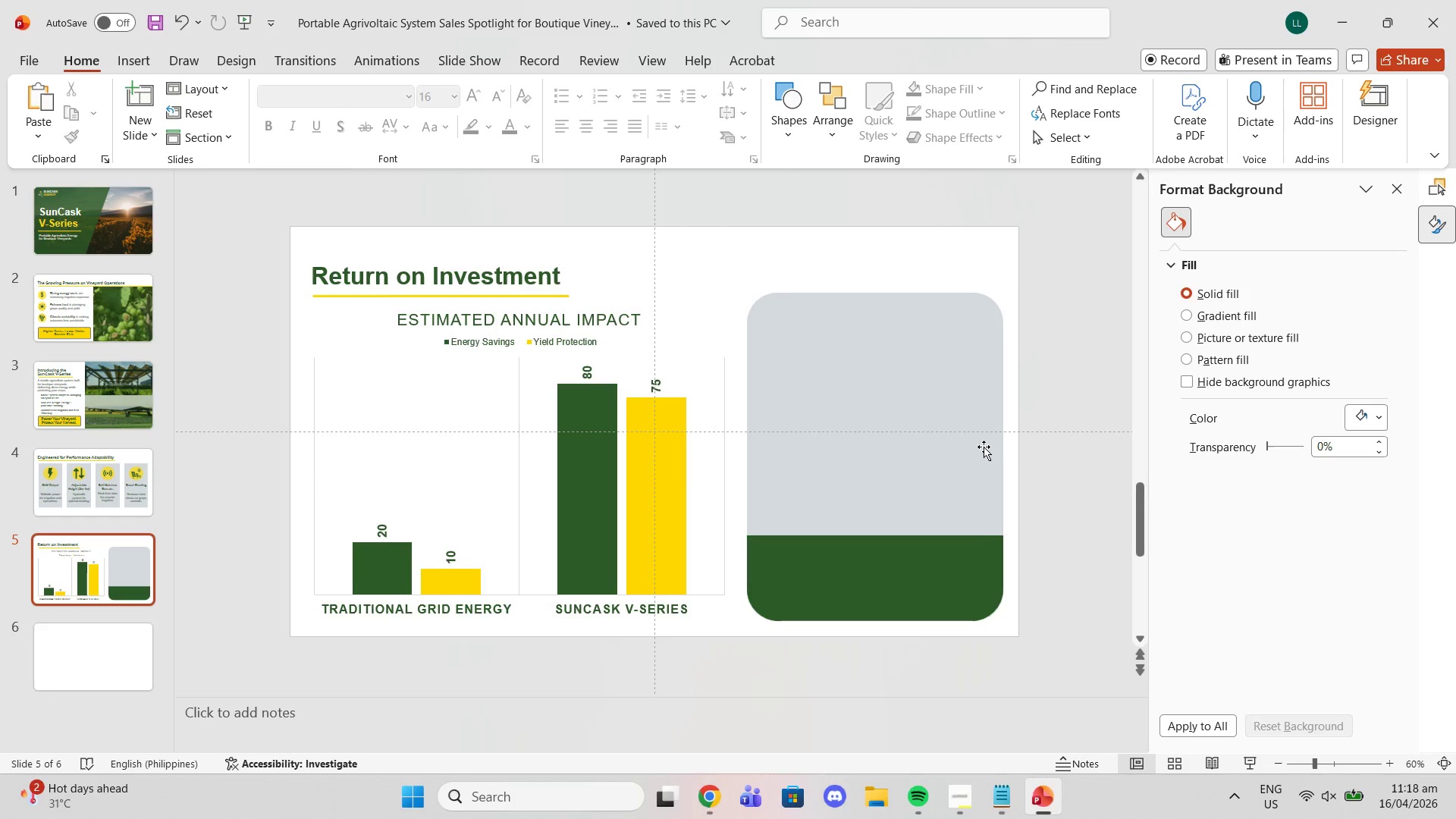 
left_click([858, 571])
 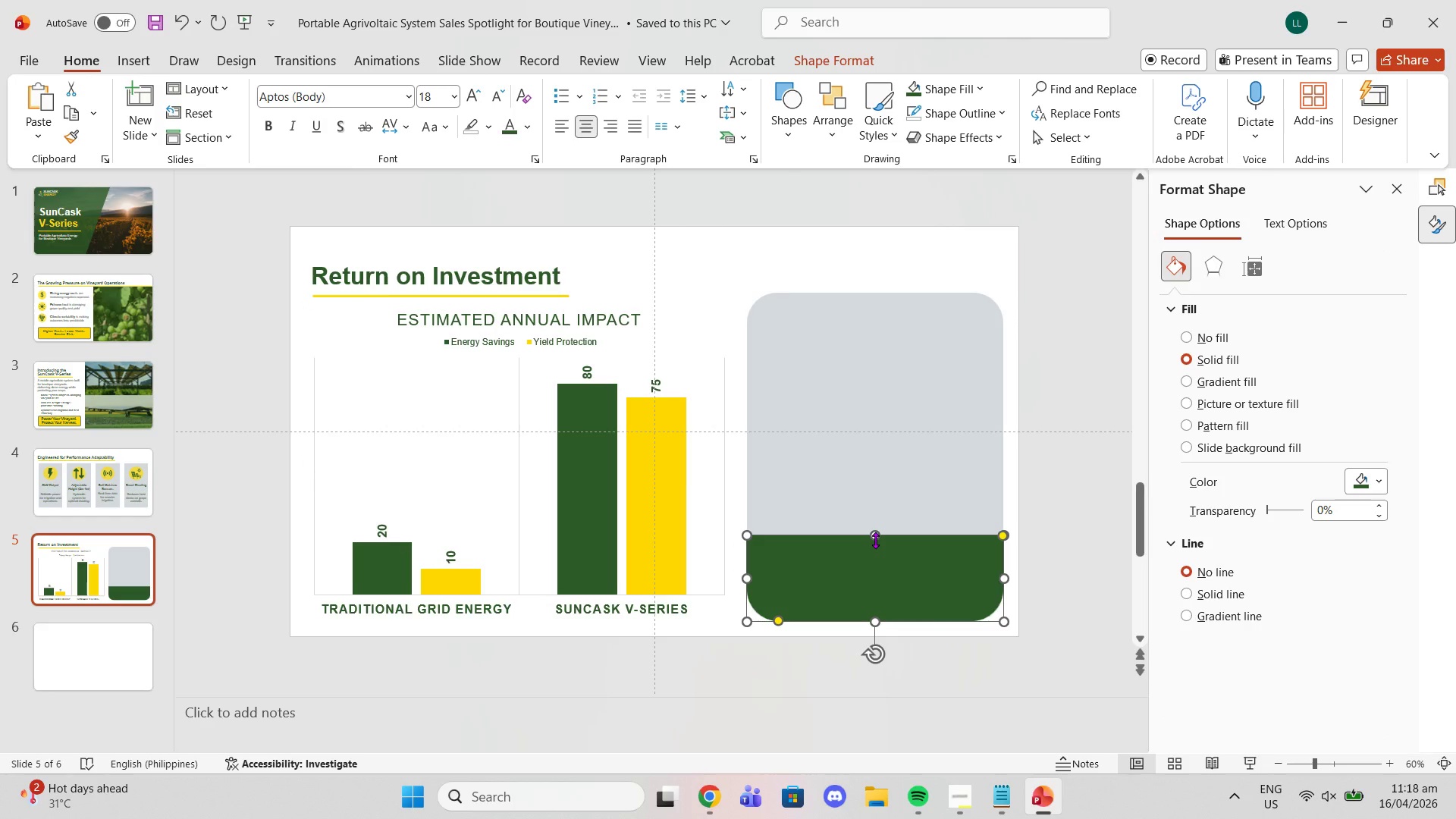 
left_click_drag(start_coordinate=[875, 540], to_coordinate=[877, 560])
 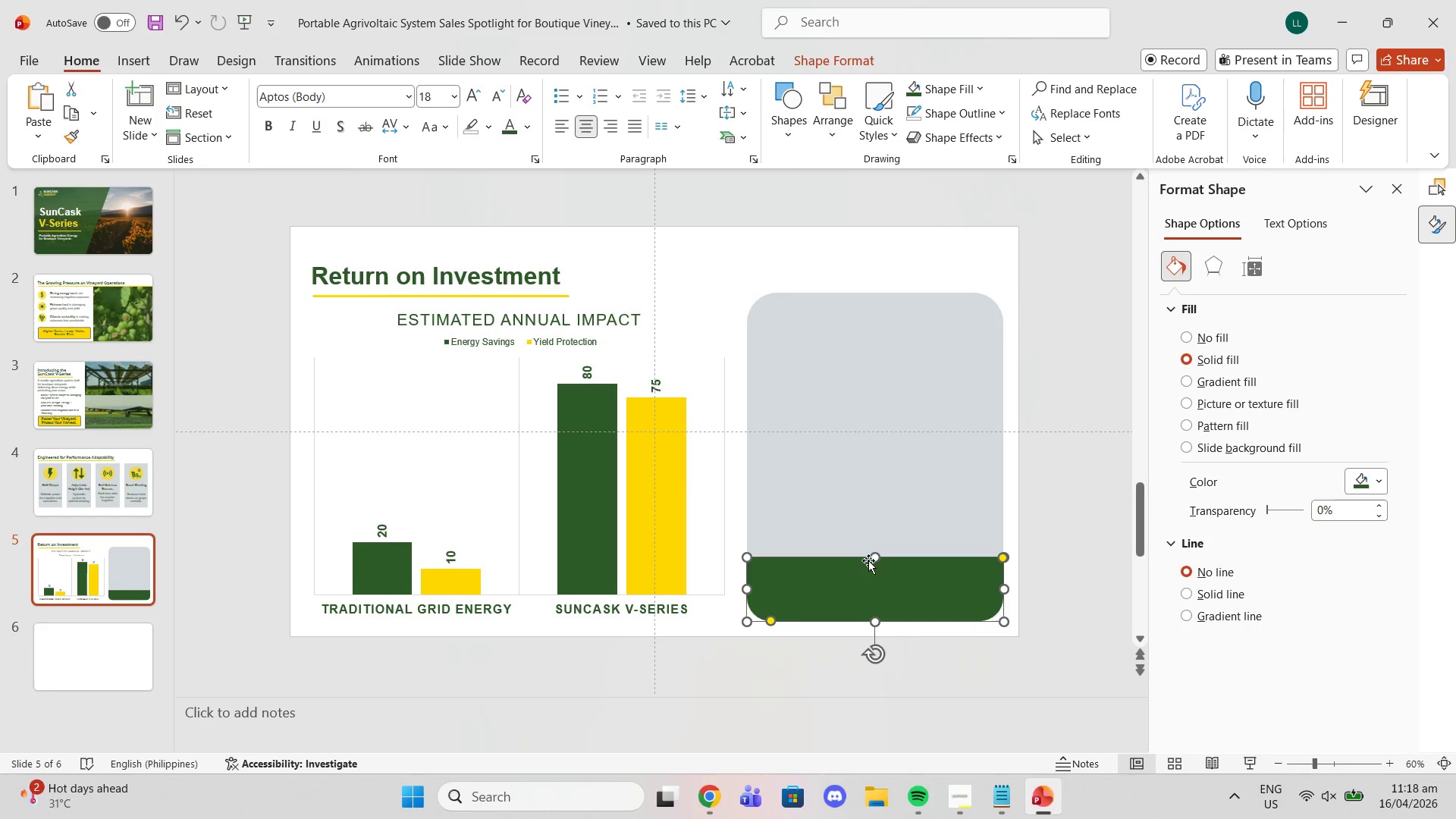 
left_click_drag(start_coordinate=[874, 559], to_coordinate=[877, 555])
 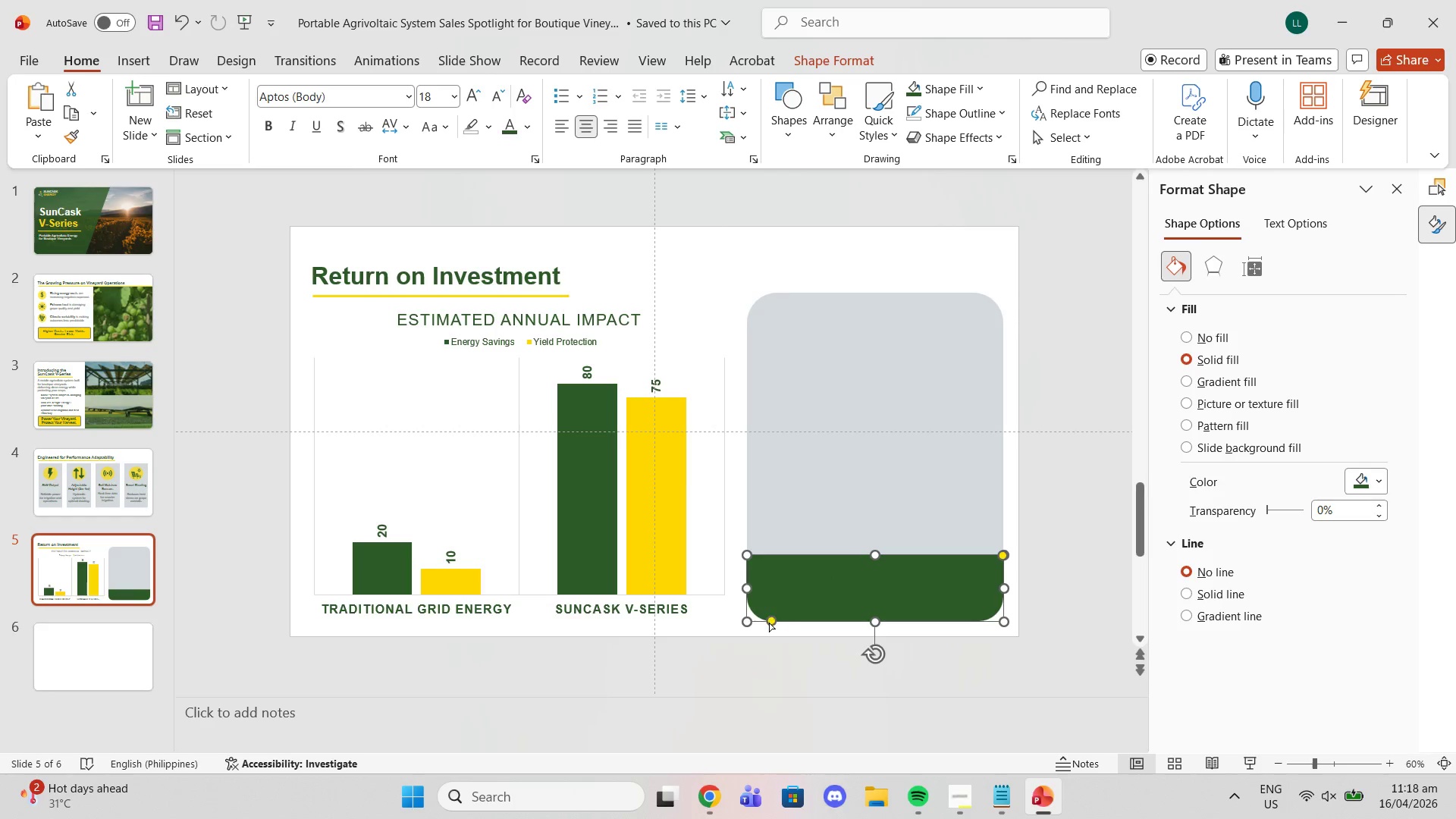 
left_click_drag(start_coordinate=[769, 623], to_coordinate=[808, 615])
 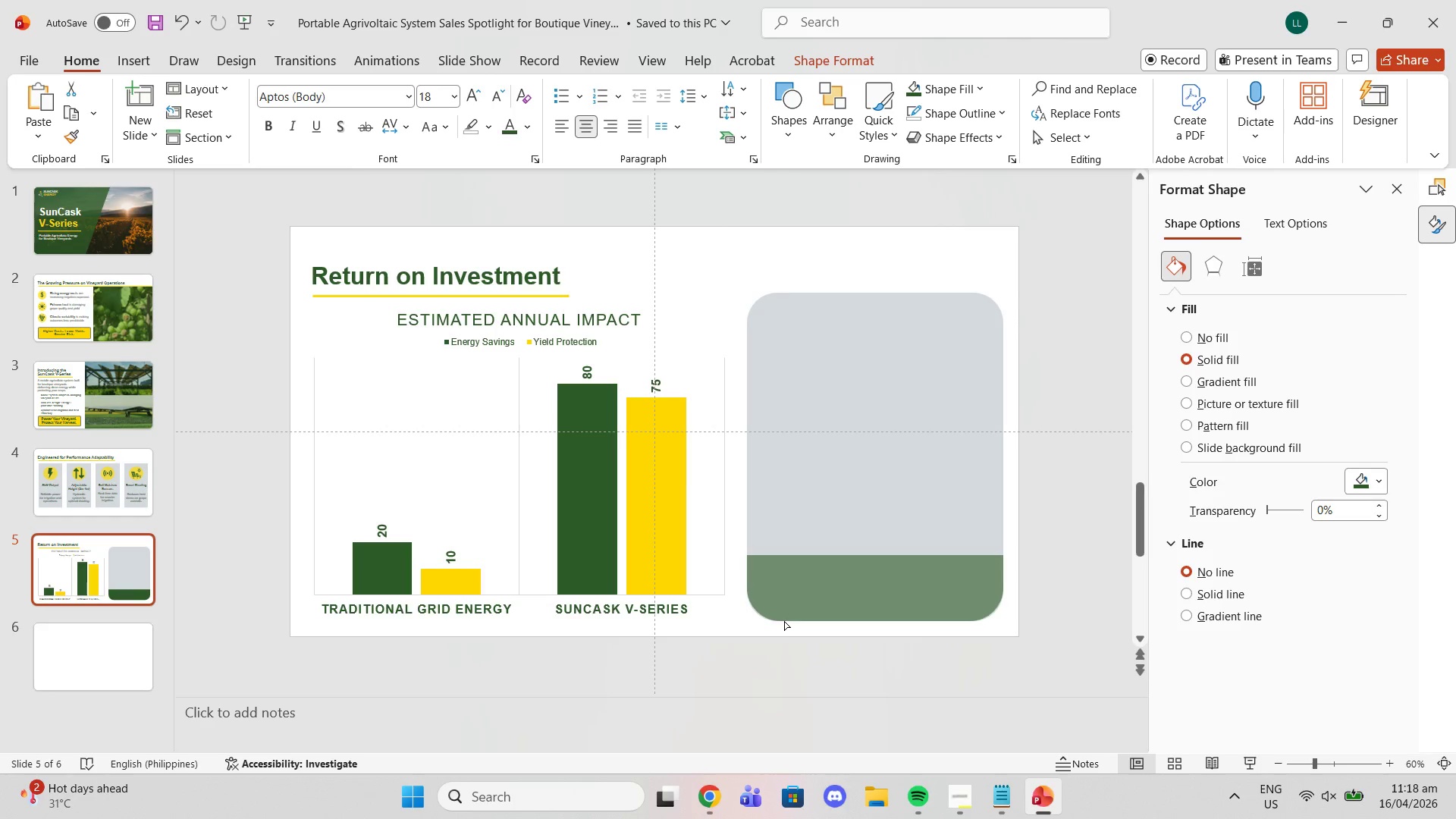 
left_click([784, 659])
 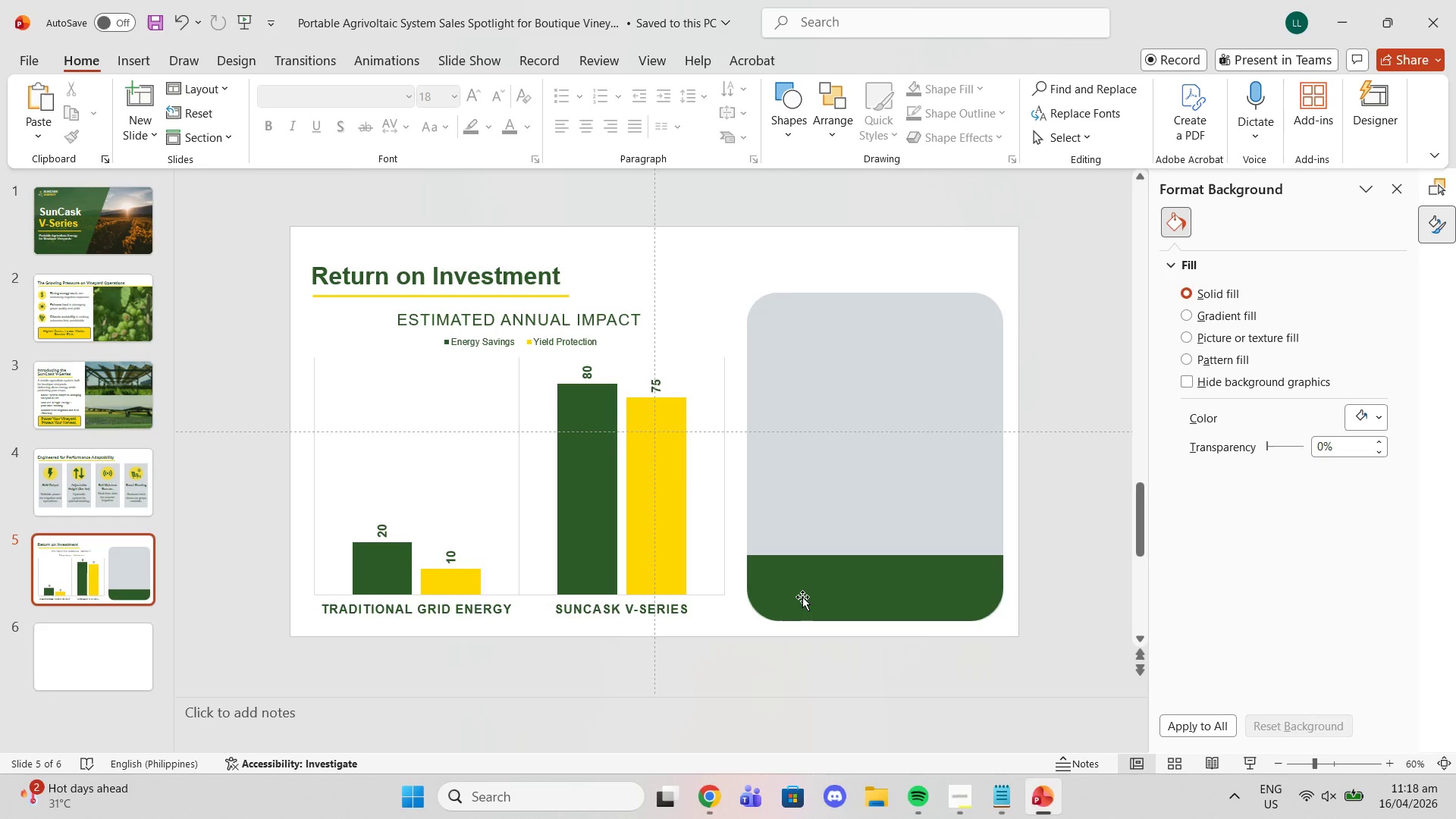 
left_click([802, 597])
 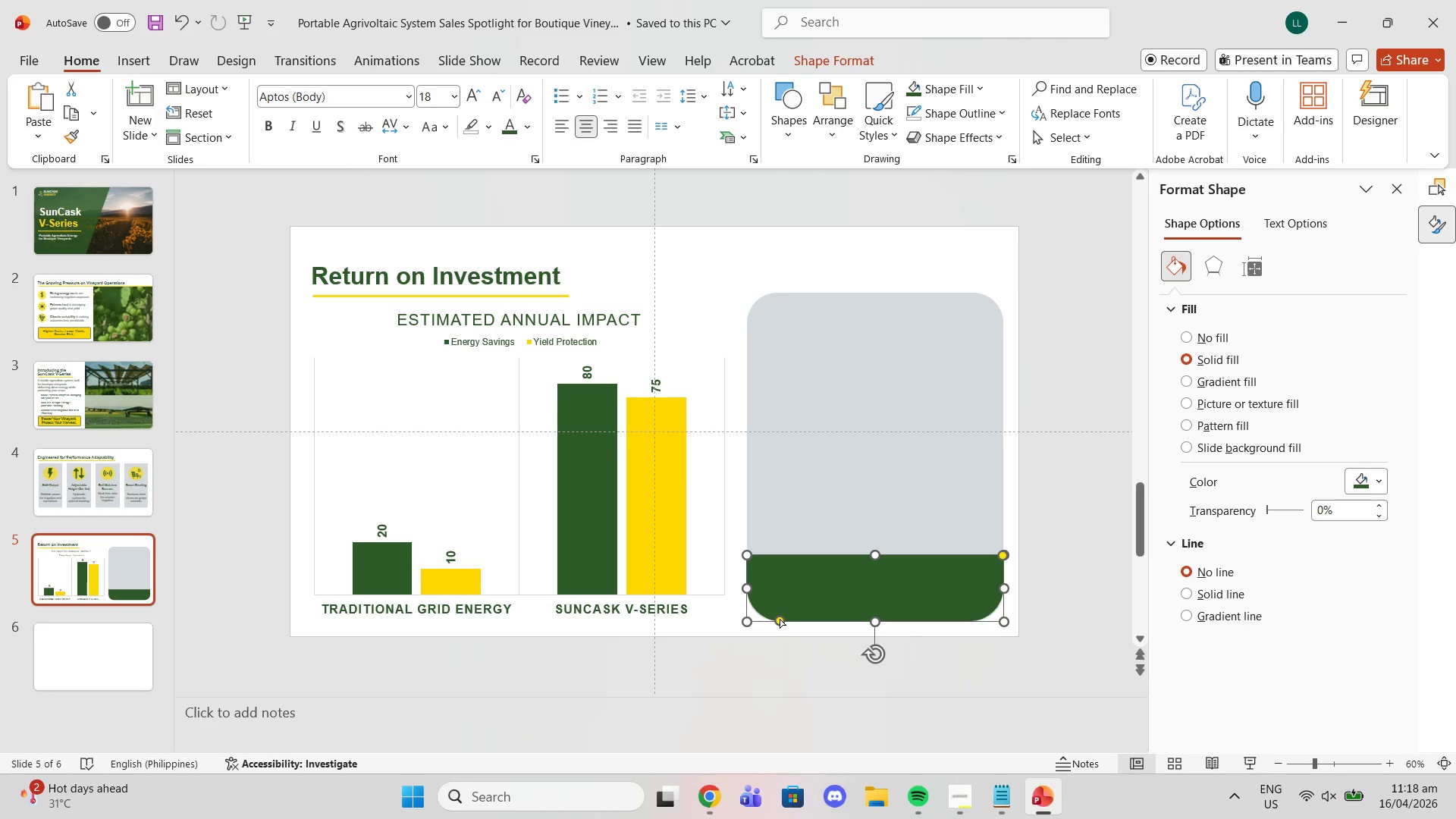 
left_click_drag(start_coordinate=[780, 619], to_coordinate=[770, 579])
 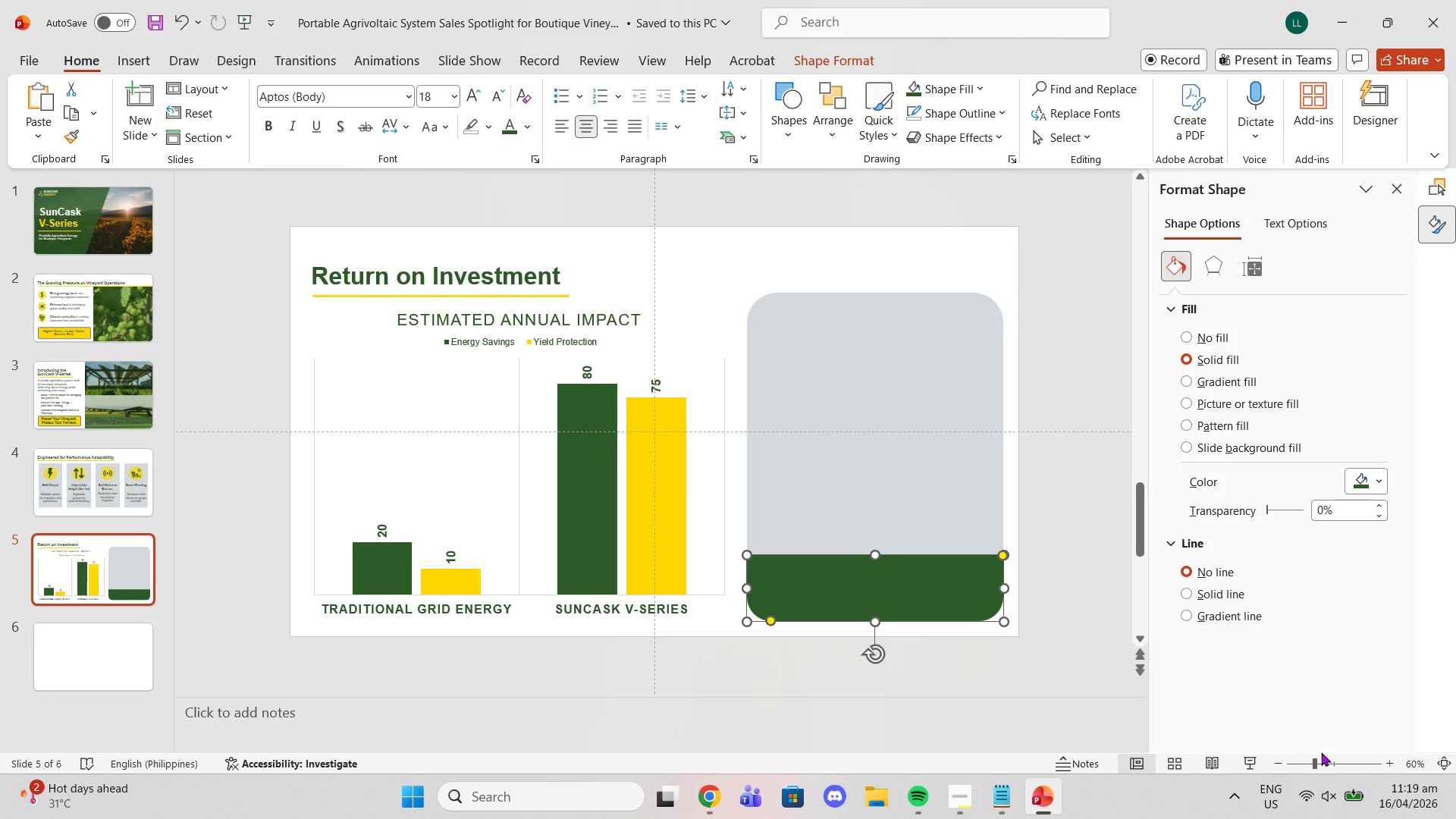 
left_click_drag(start_coordinate=[1316, 757], to_coordinate=[1348, 763])
 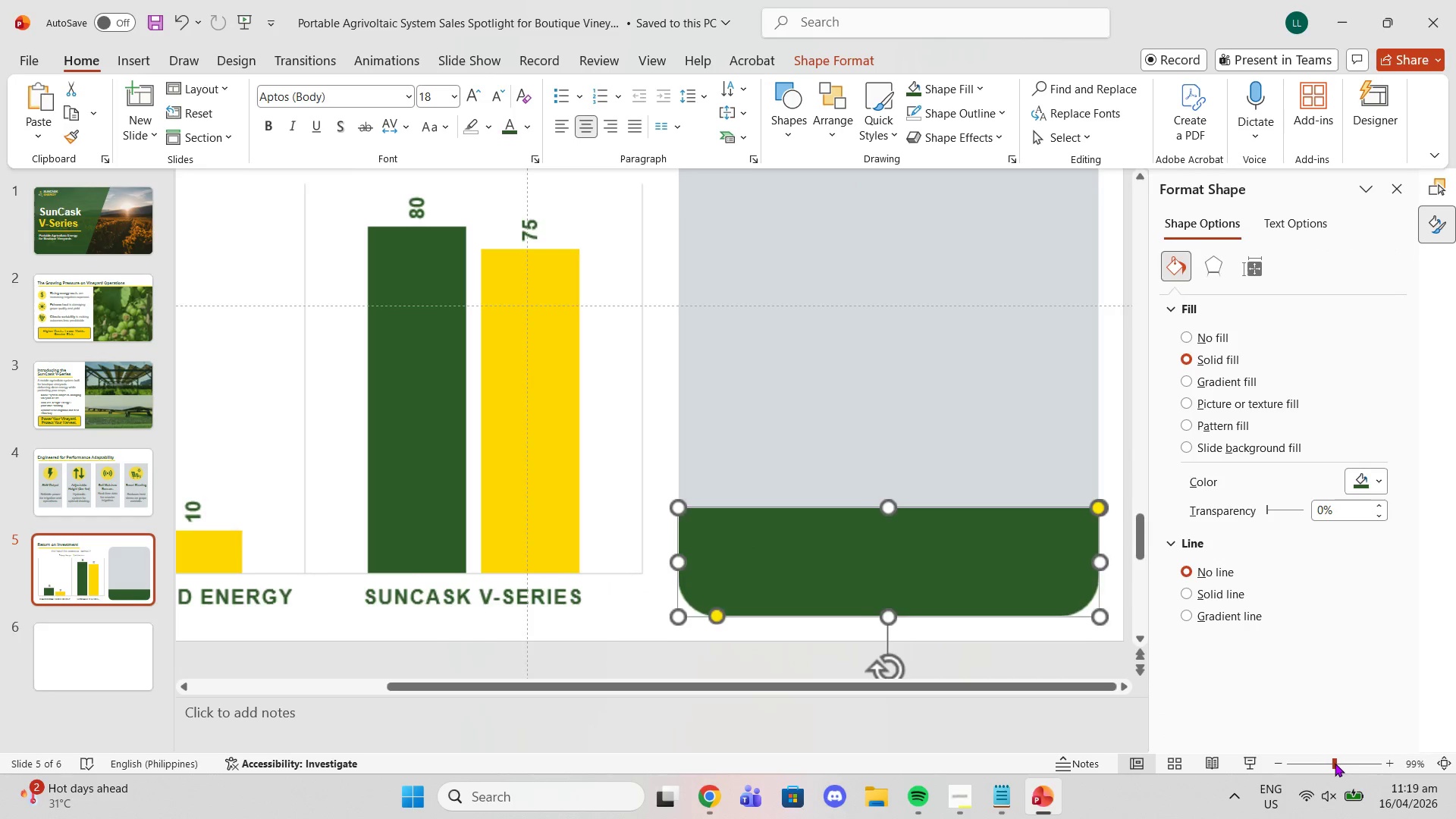 
double_click([1335, 763])
 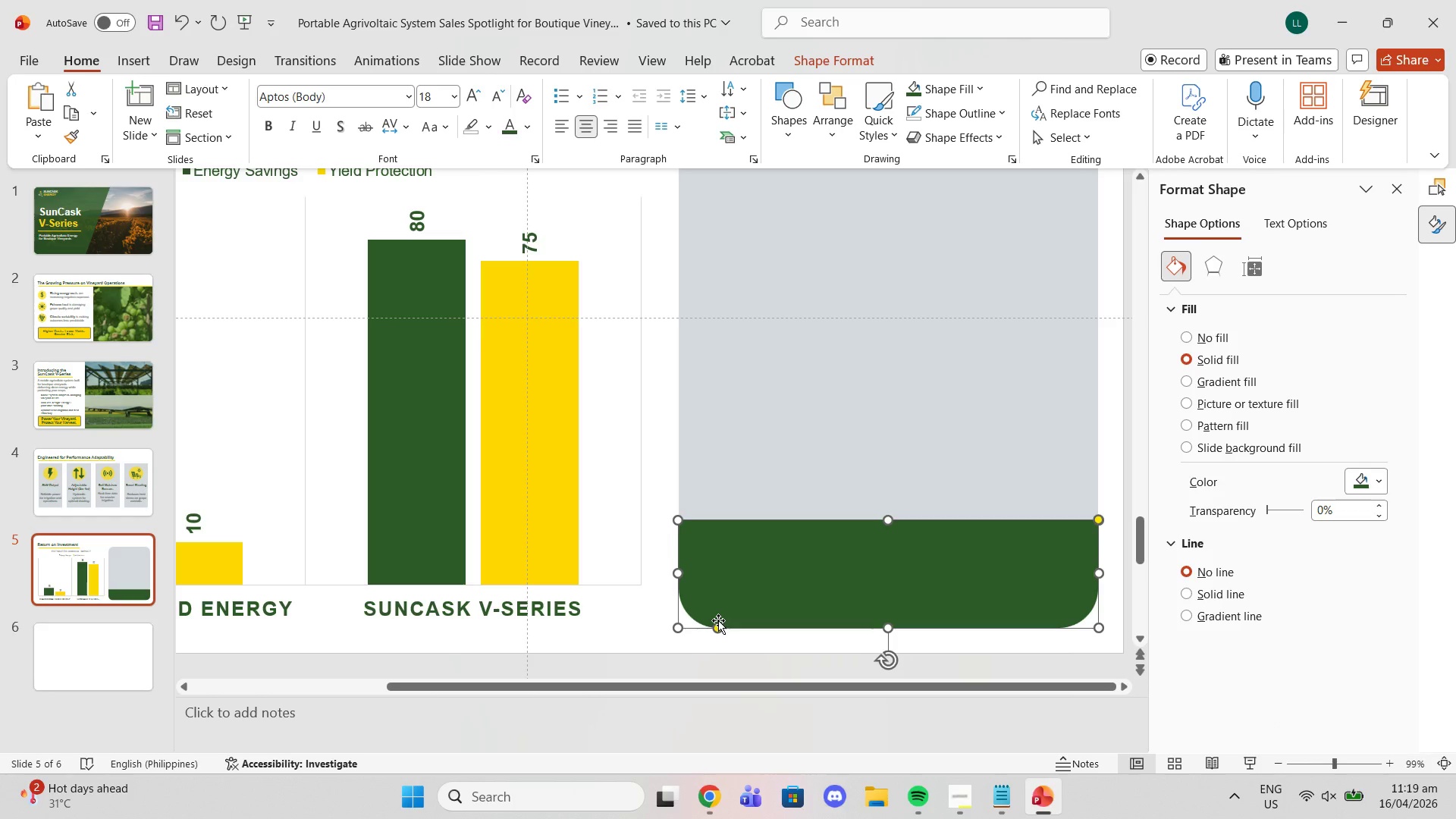 
left_click_drag(start_coordinate=[717, 629], to_coordinate=[727, 635])
 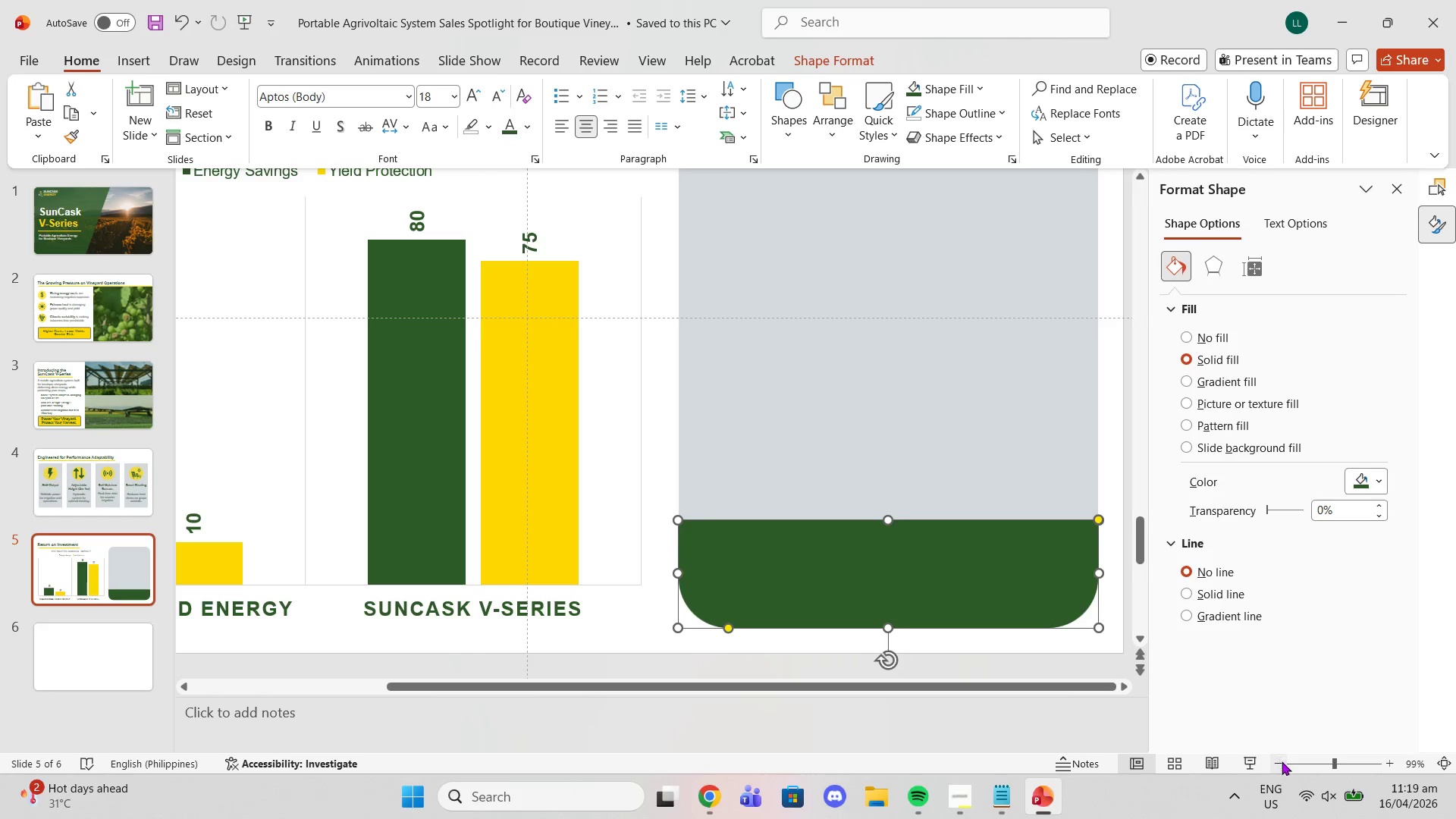 
double_click([1282, 764])
 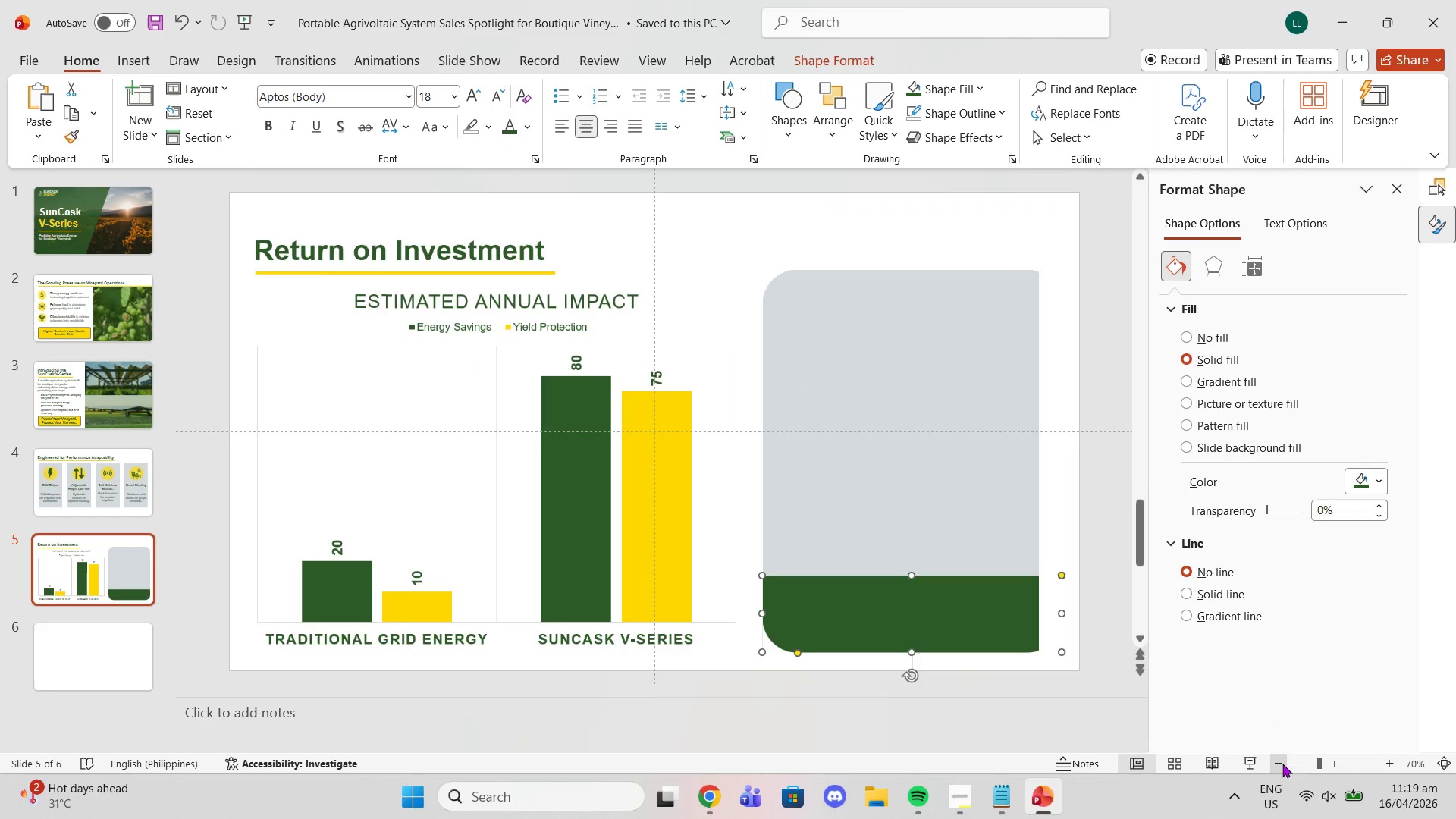 
triple_click([1282, 764])
 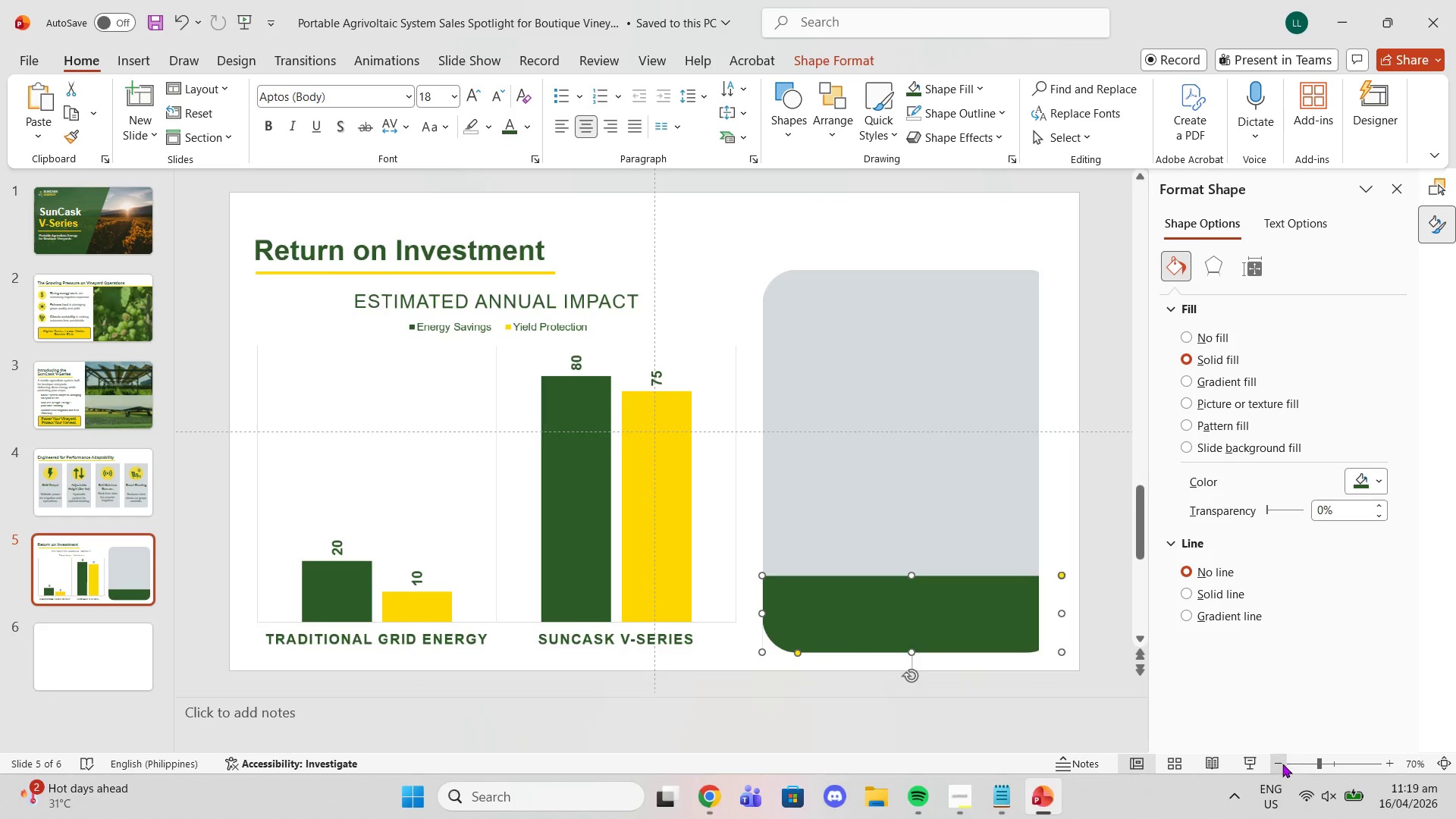 
triple_click([1282, 764])
 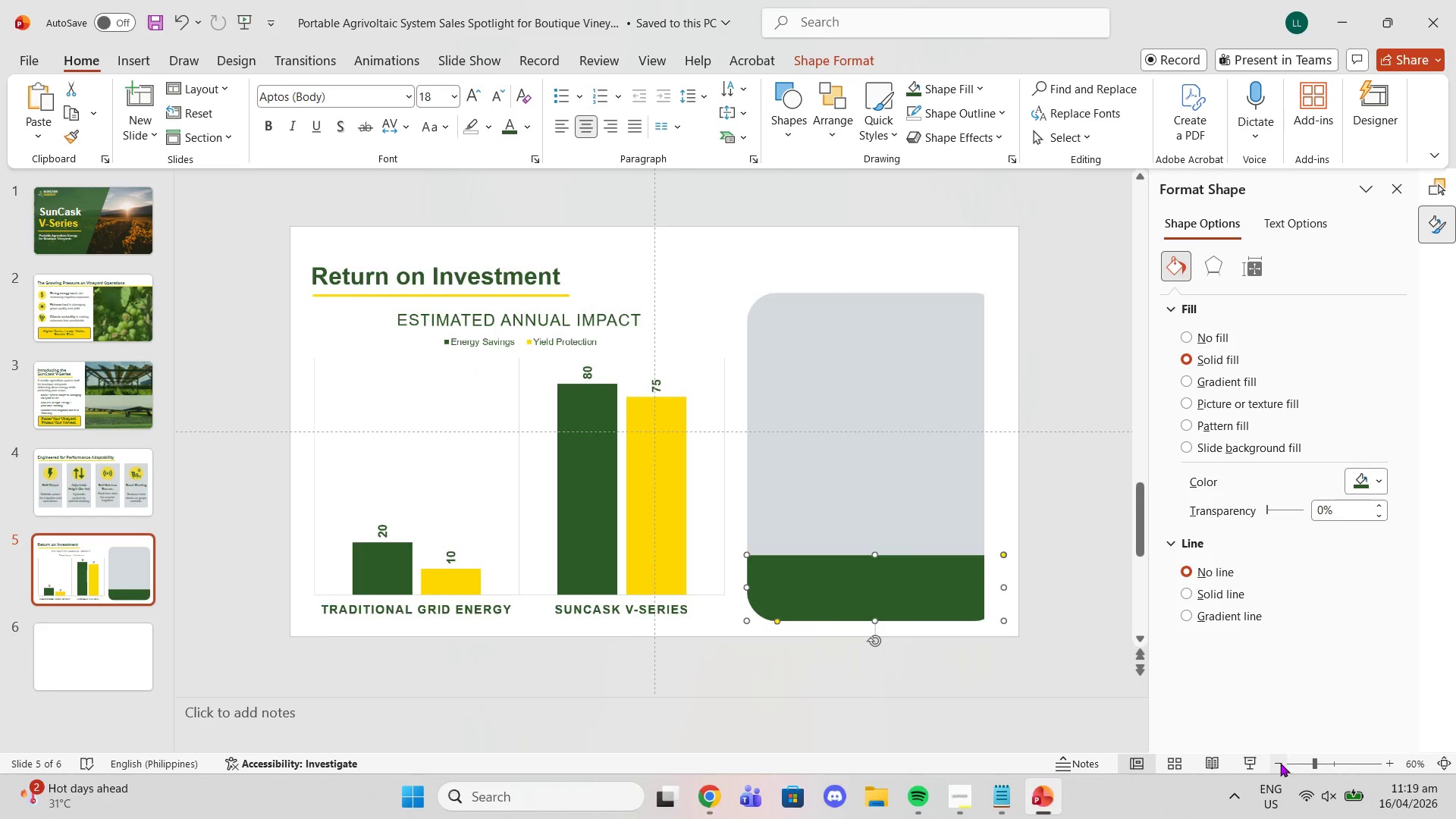 
triple_click([1280, 763])
 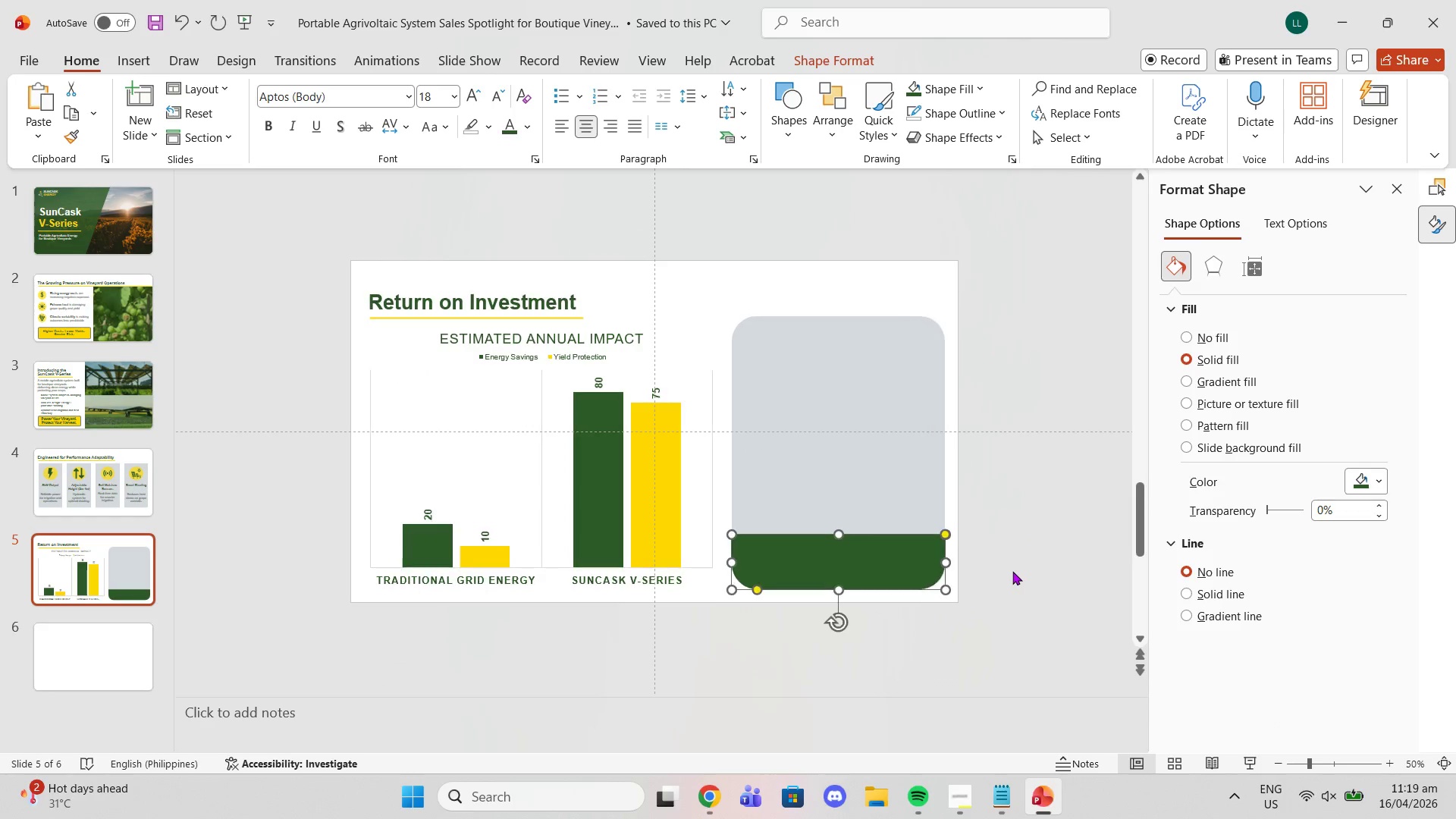 
triple_click([1012, 571])
 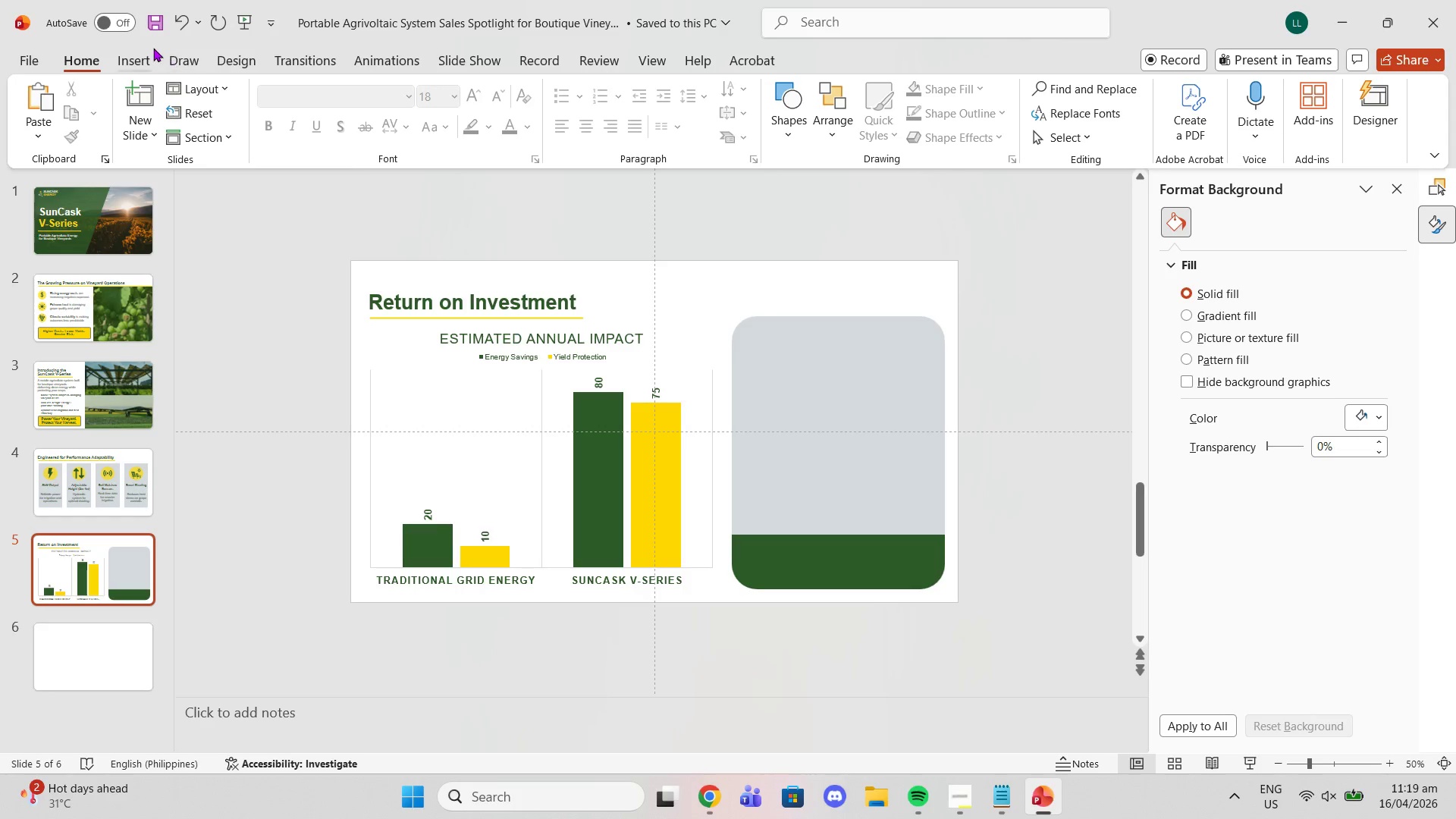 
wait(6.33)
 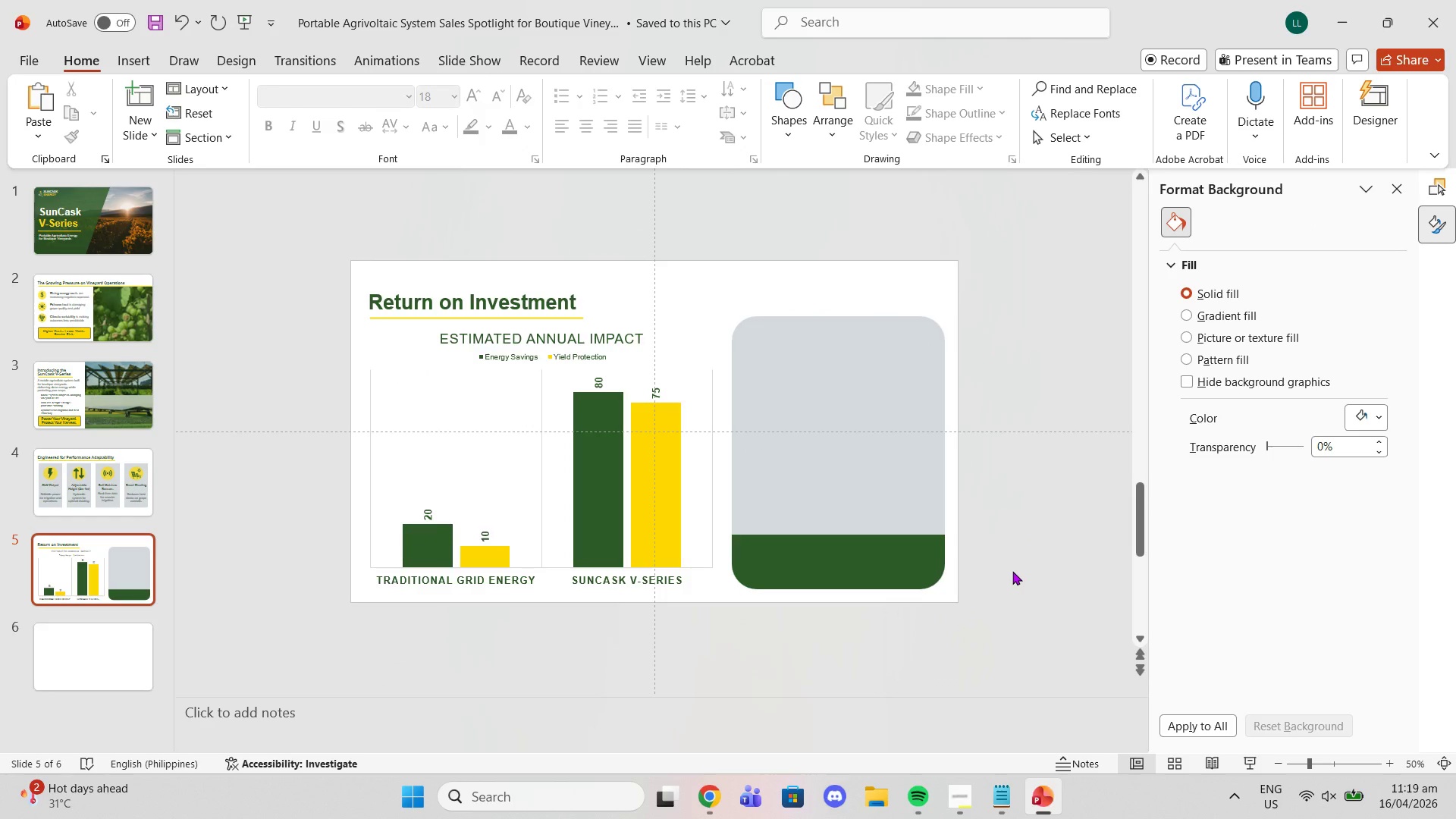 
left_click([45, 500])
 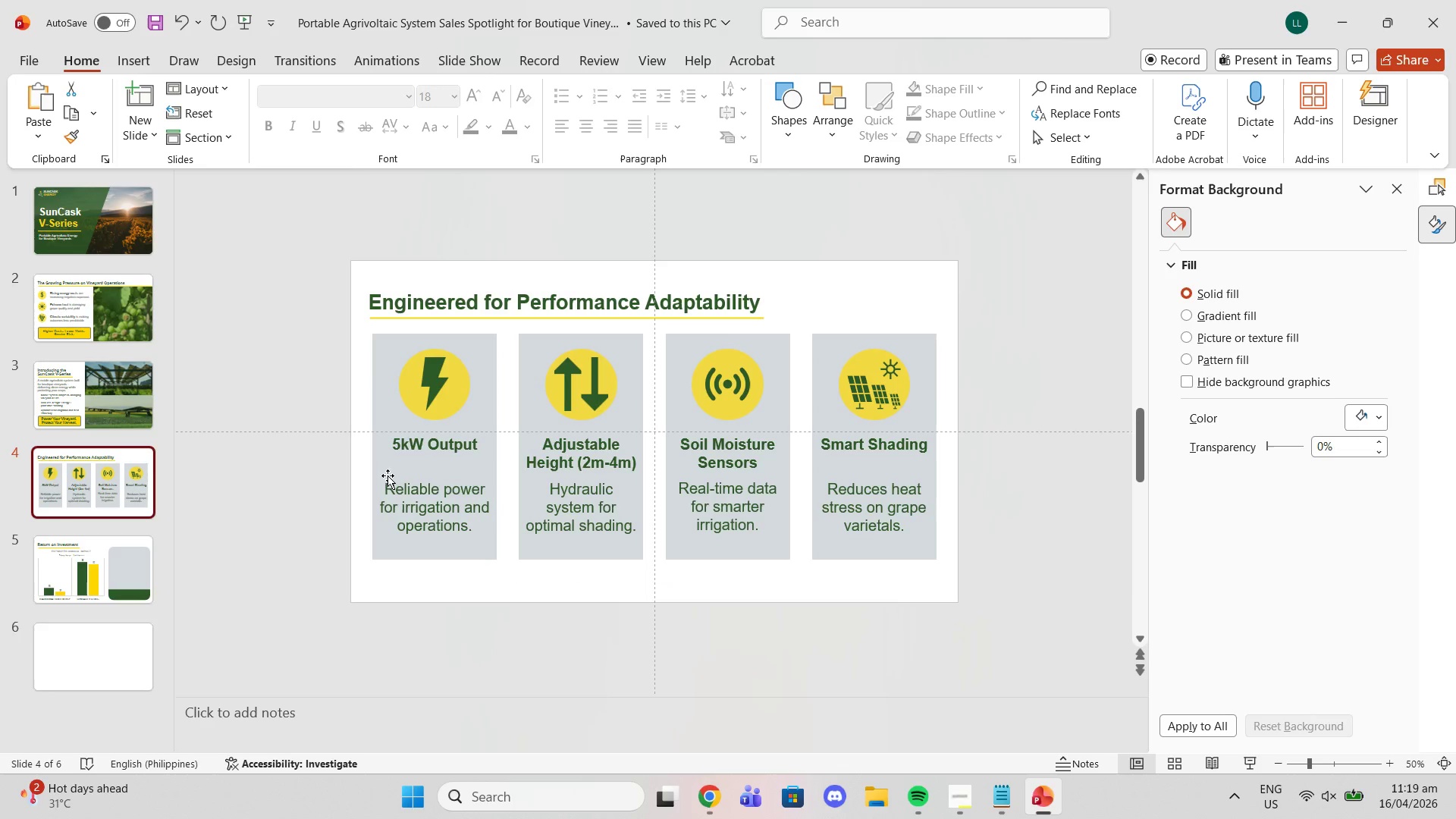 
left_click([407, 450])
 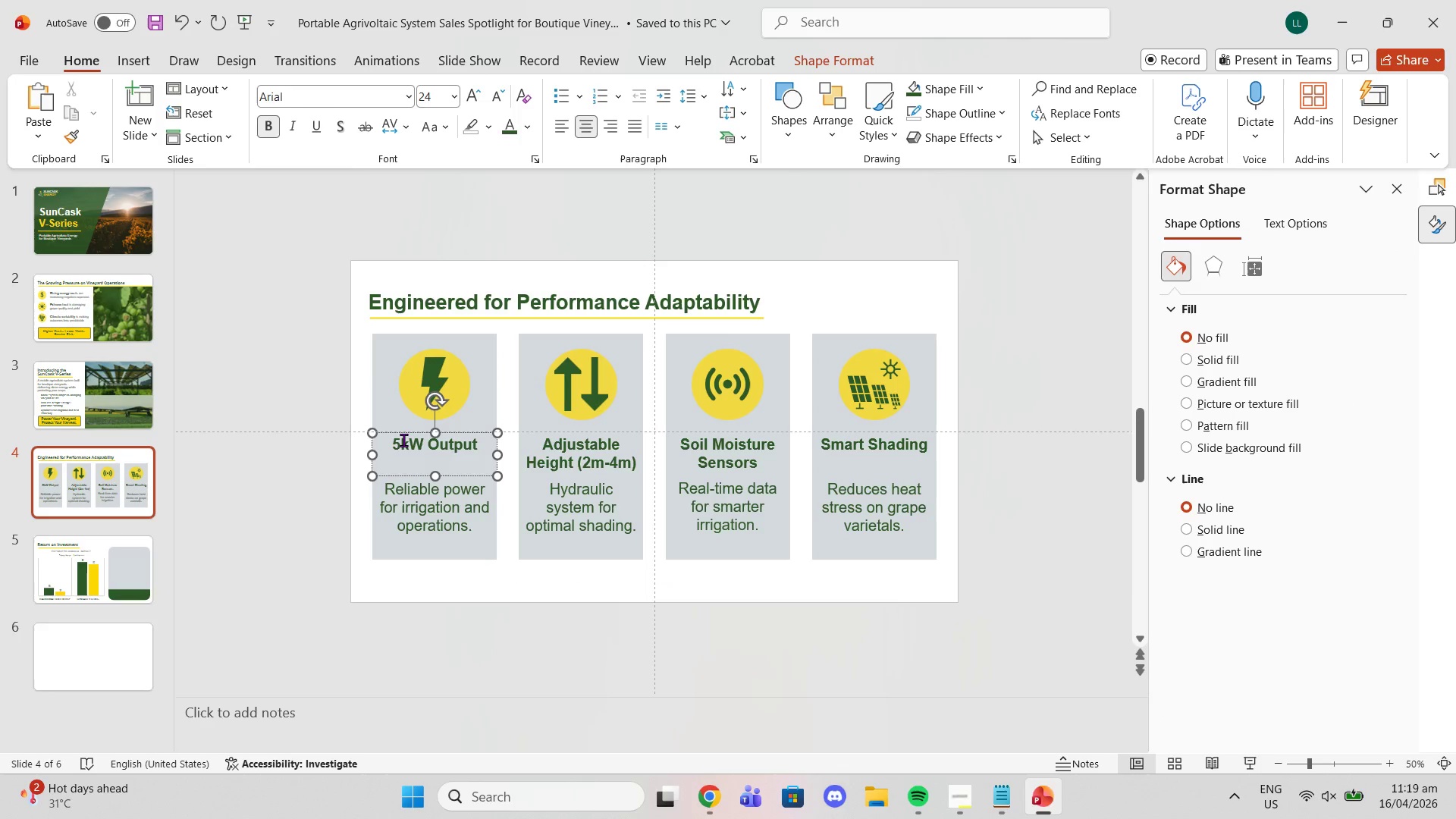 
key(Control+C)
 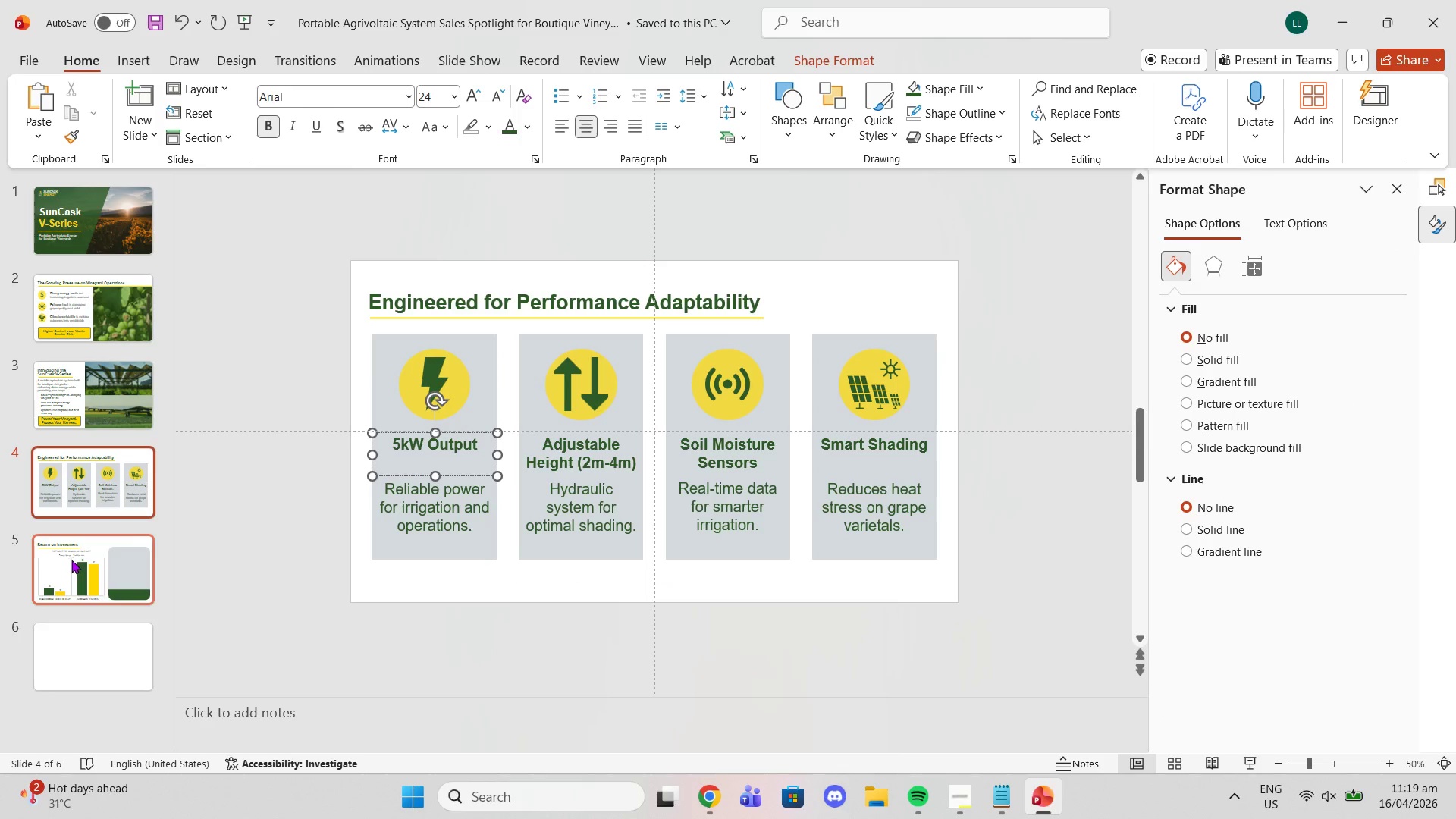 
left_click([71, 560])
 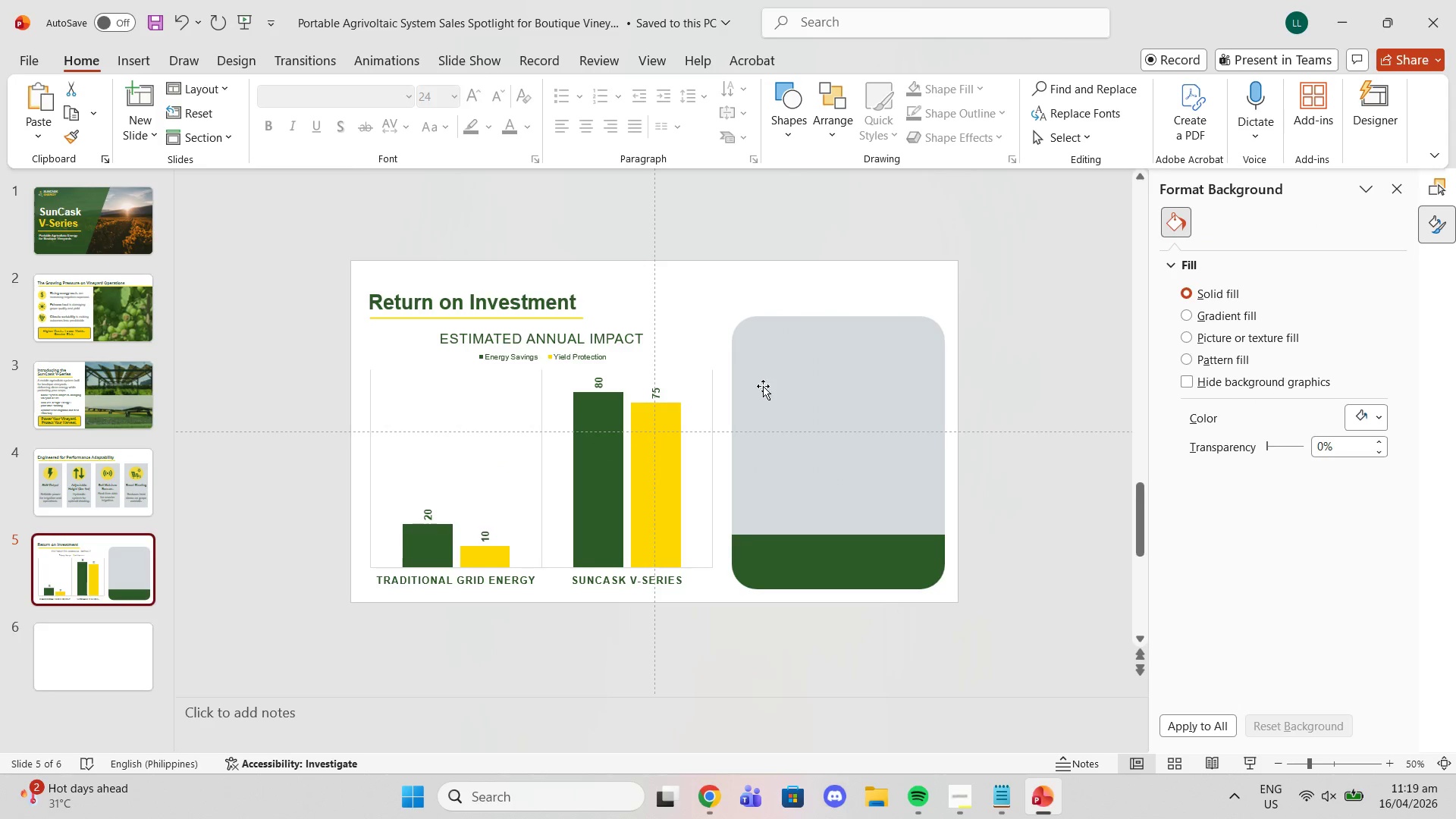 
left_click([768, 379])
 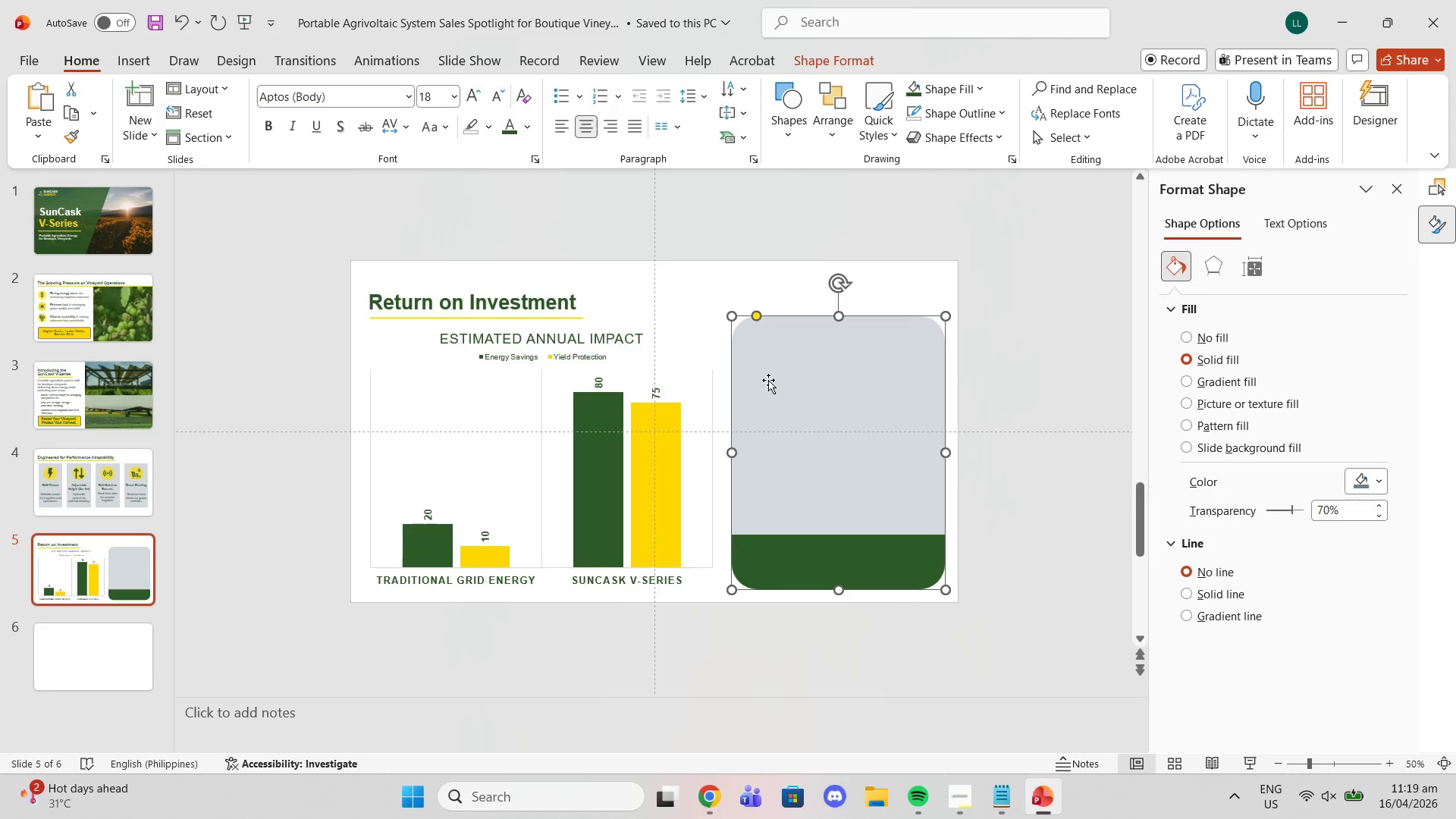 
key(Control+V)
 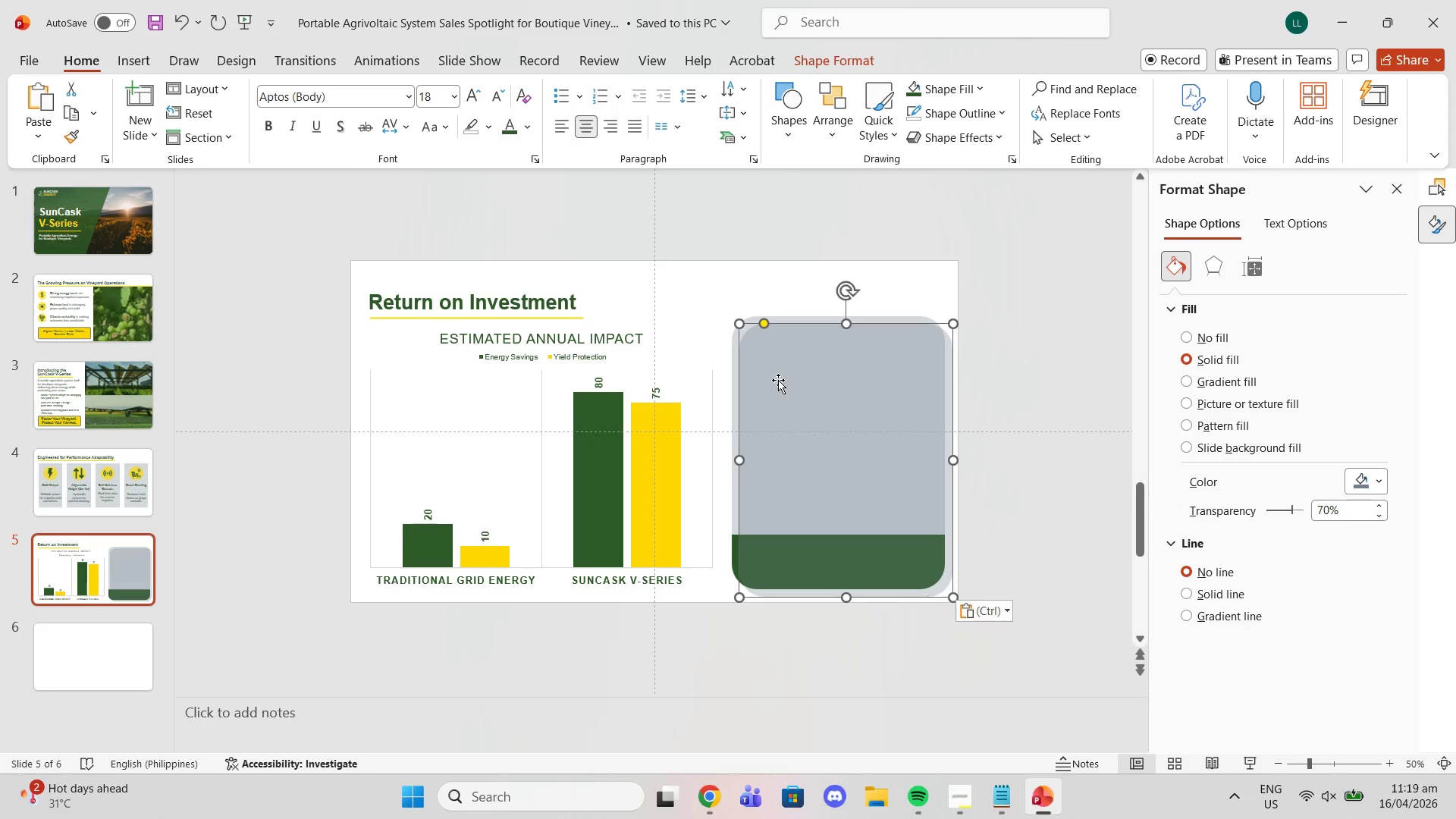 
key(Control+Z)
 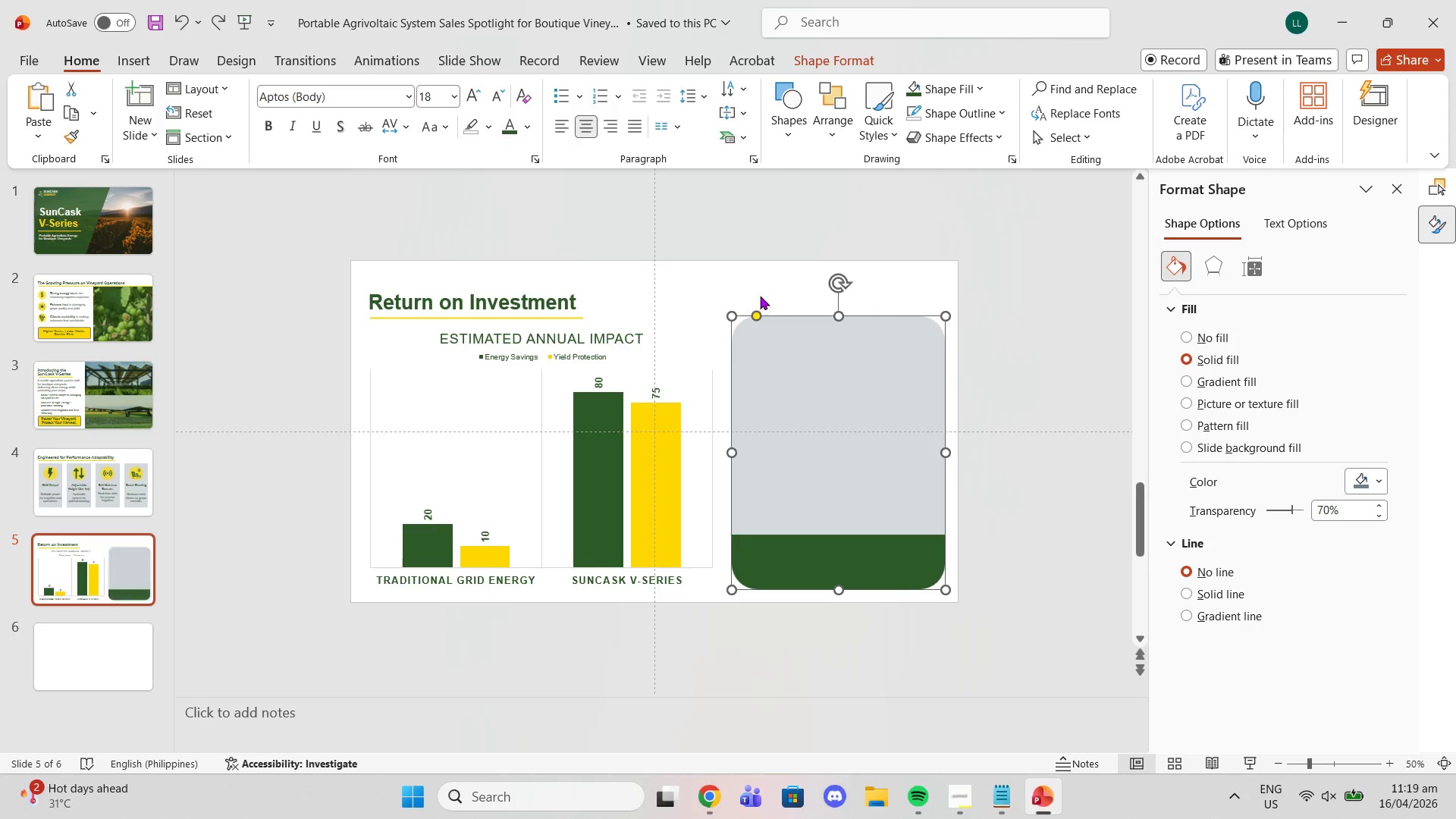 
left_click([760, 296])
 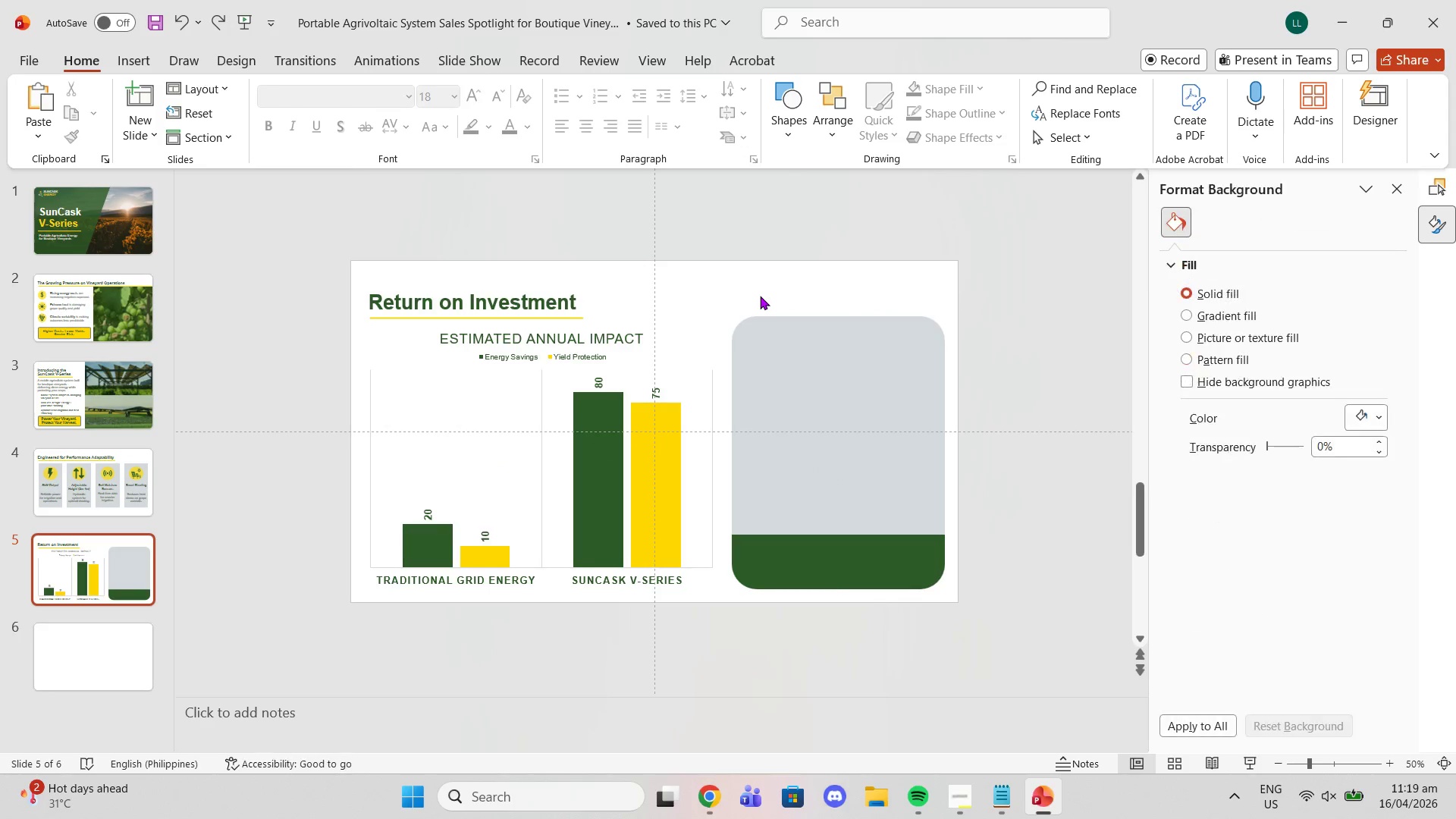 
key(Control+V)
 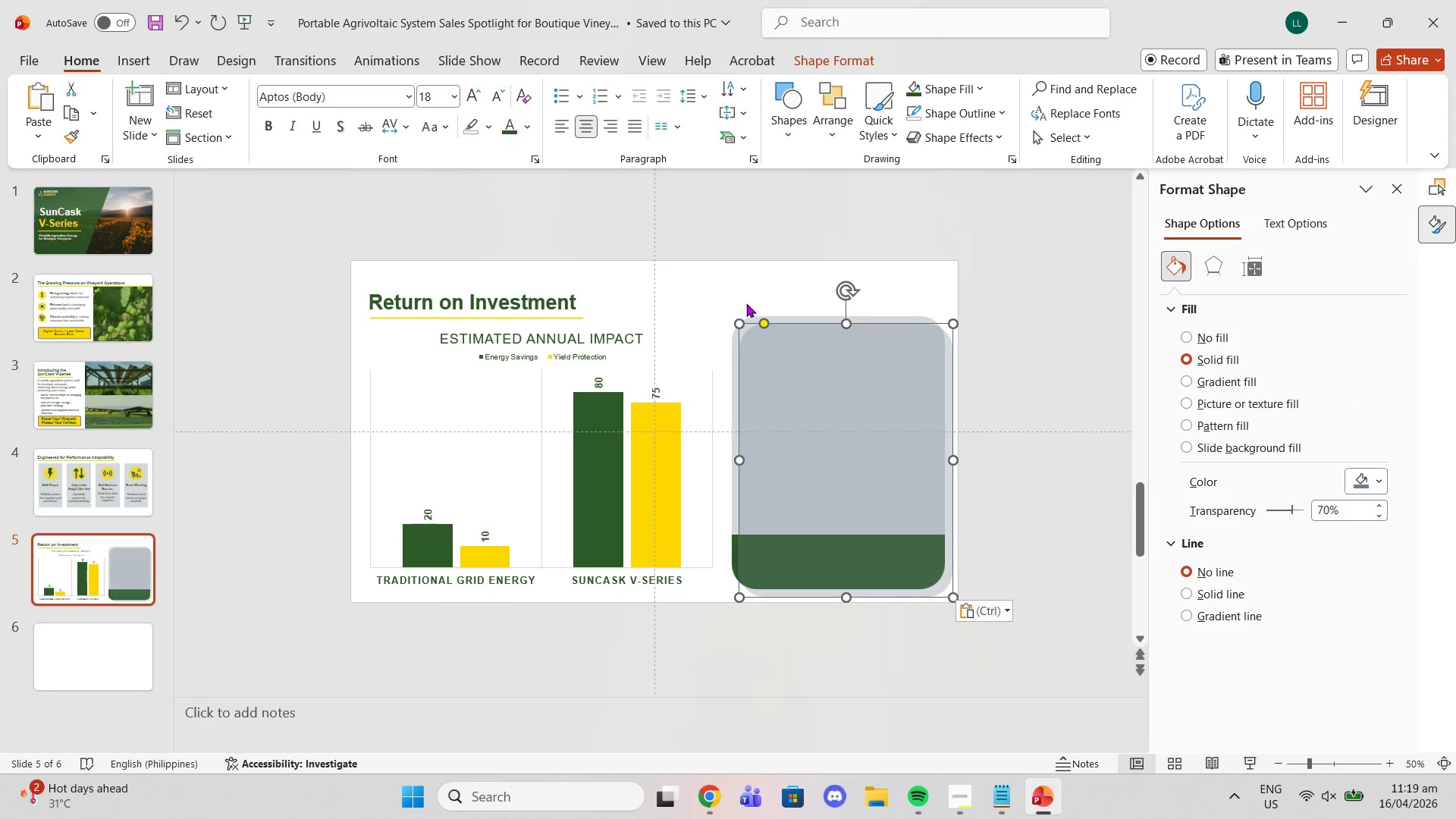 
key(Control+X)
 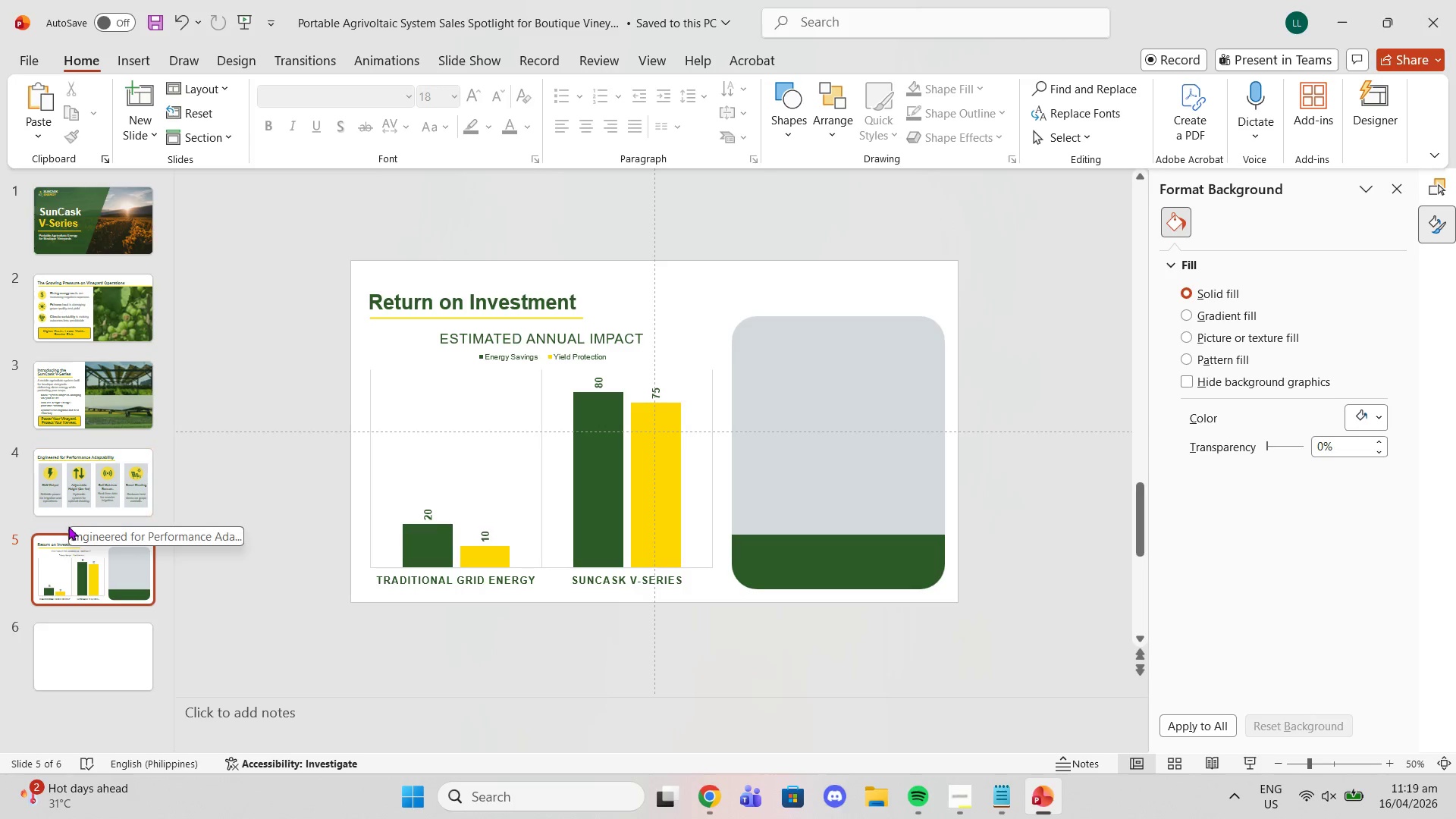 
double_click([64, 504])
 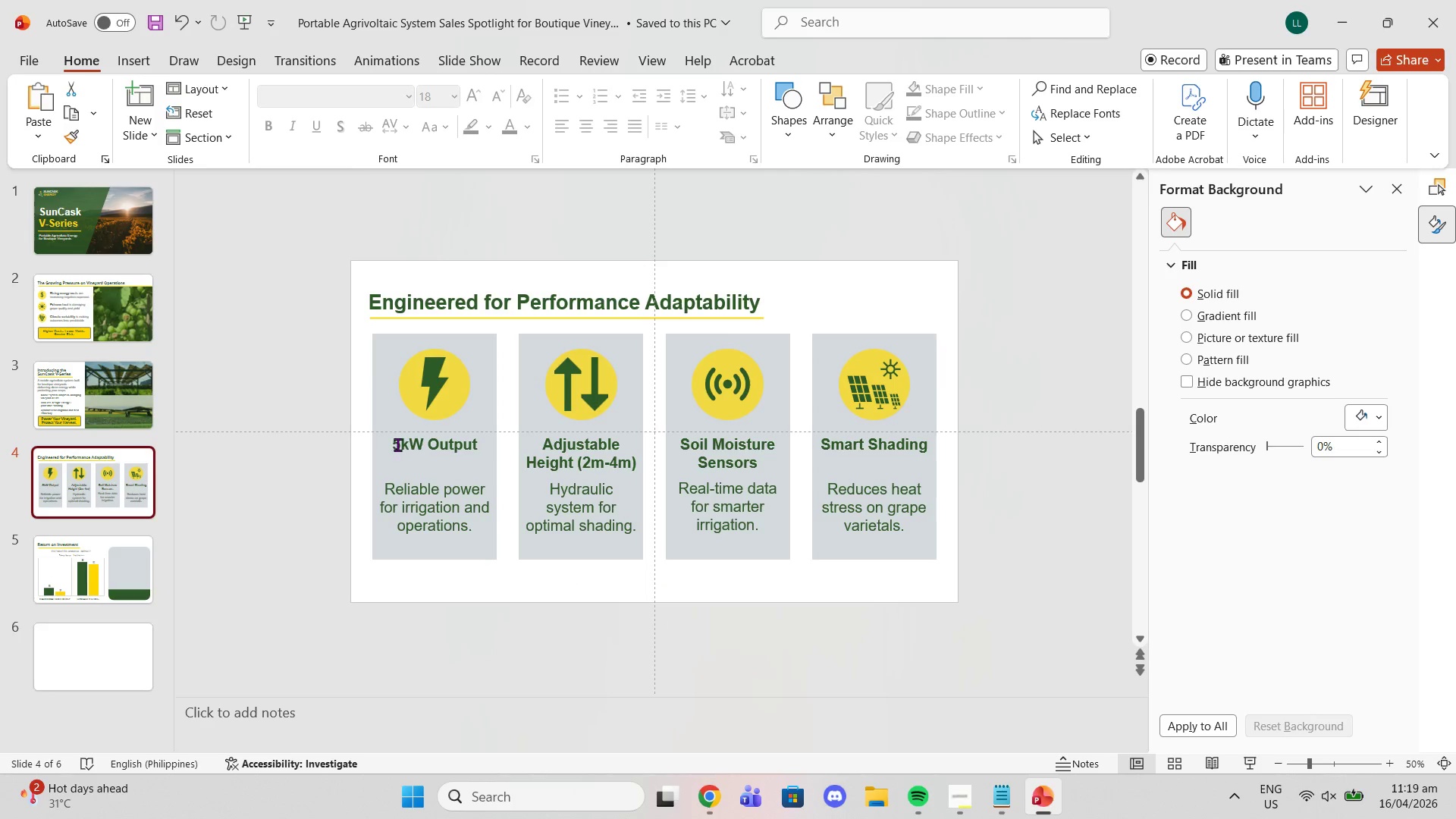 
left_click([404, 448])
 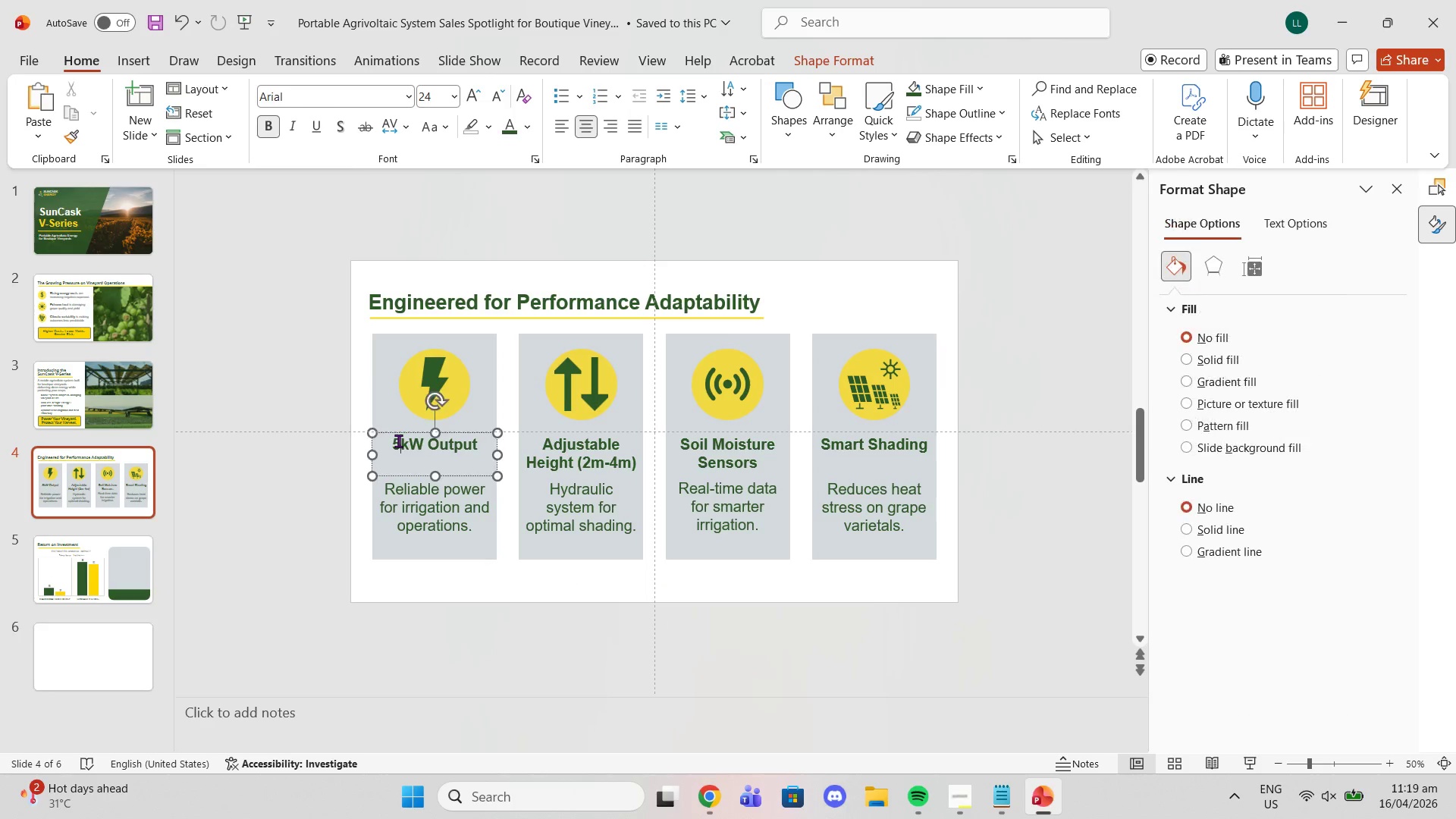 
left_click([398, 441])
 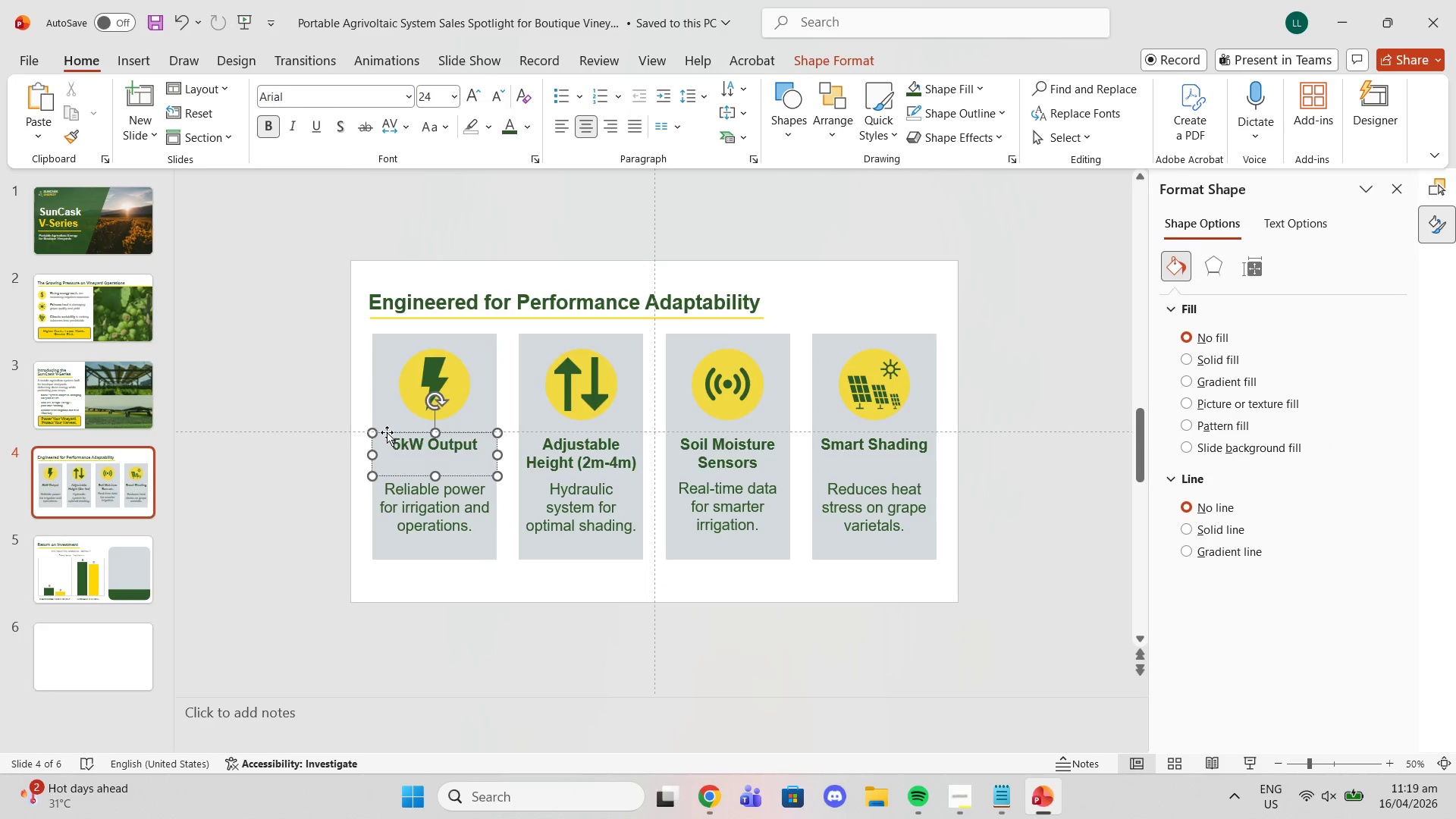 
left_click([387, 432])
 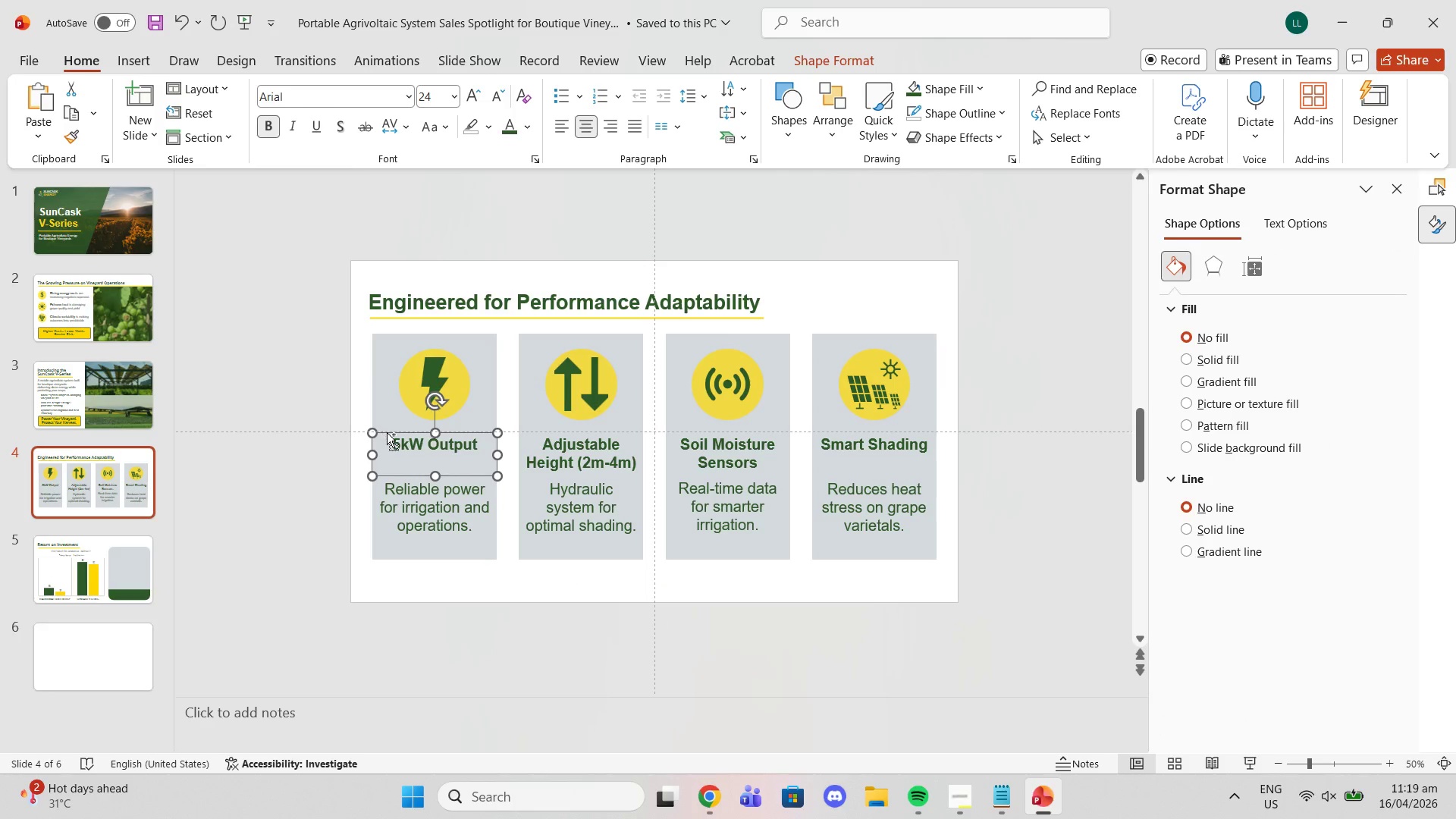 
key(Control+C)
 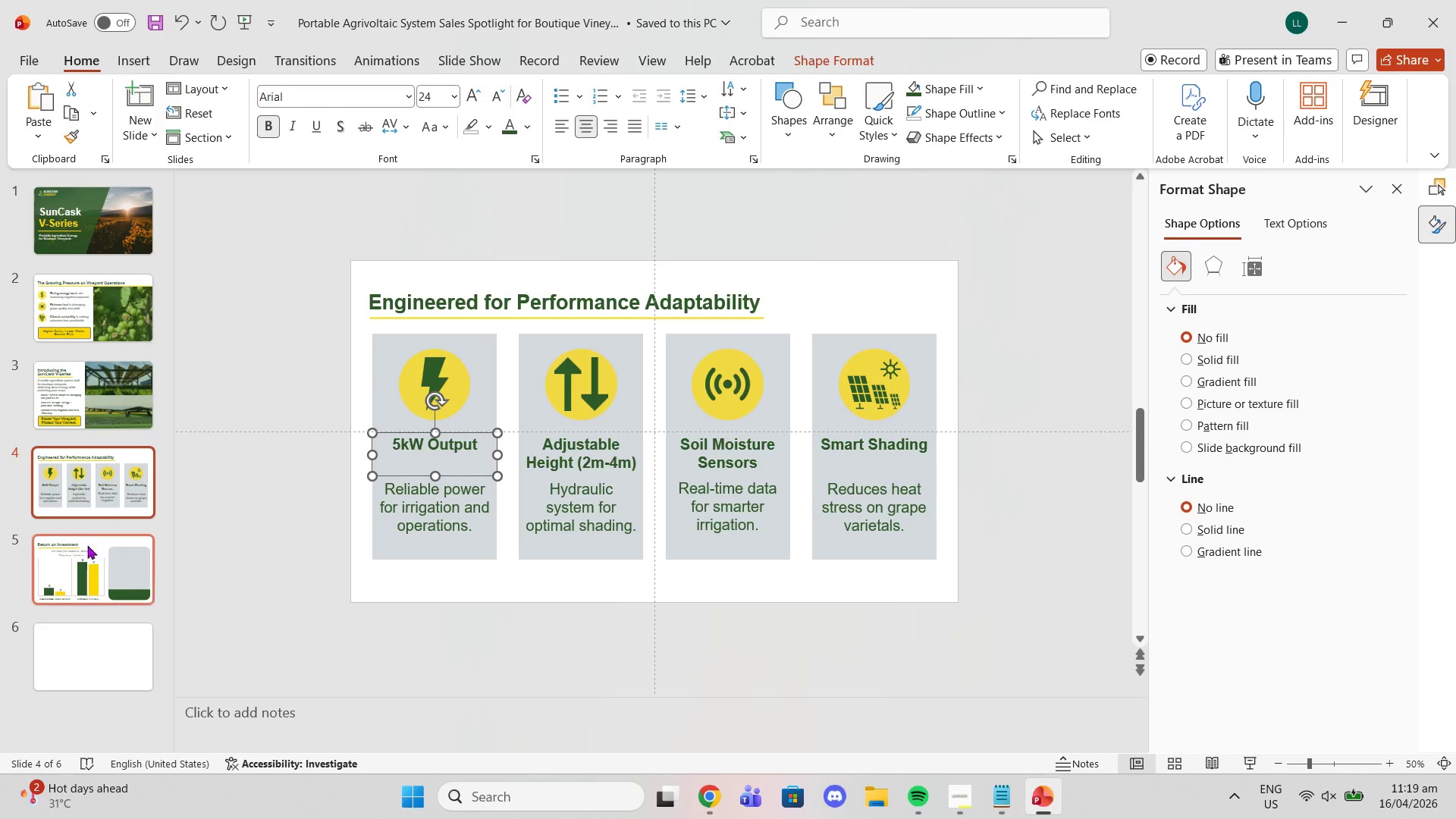 
left_click([96, 554])
 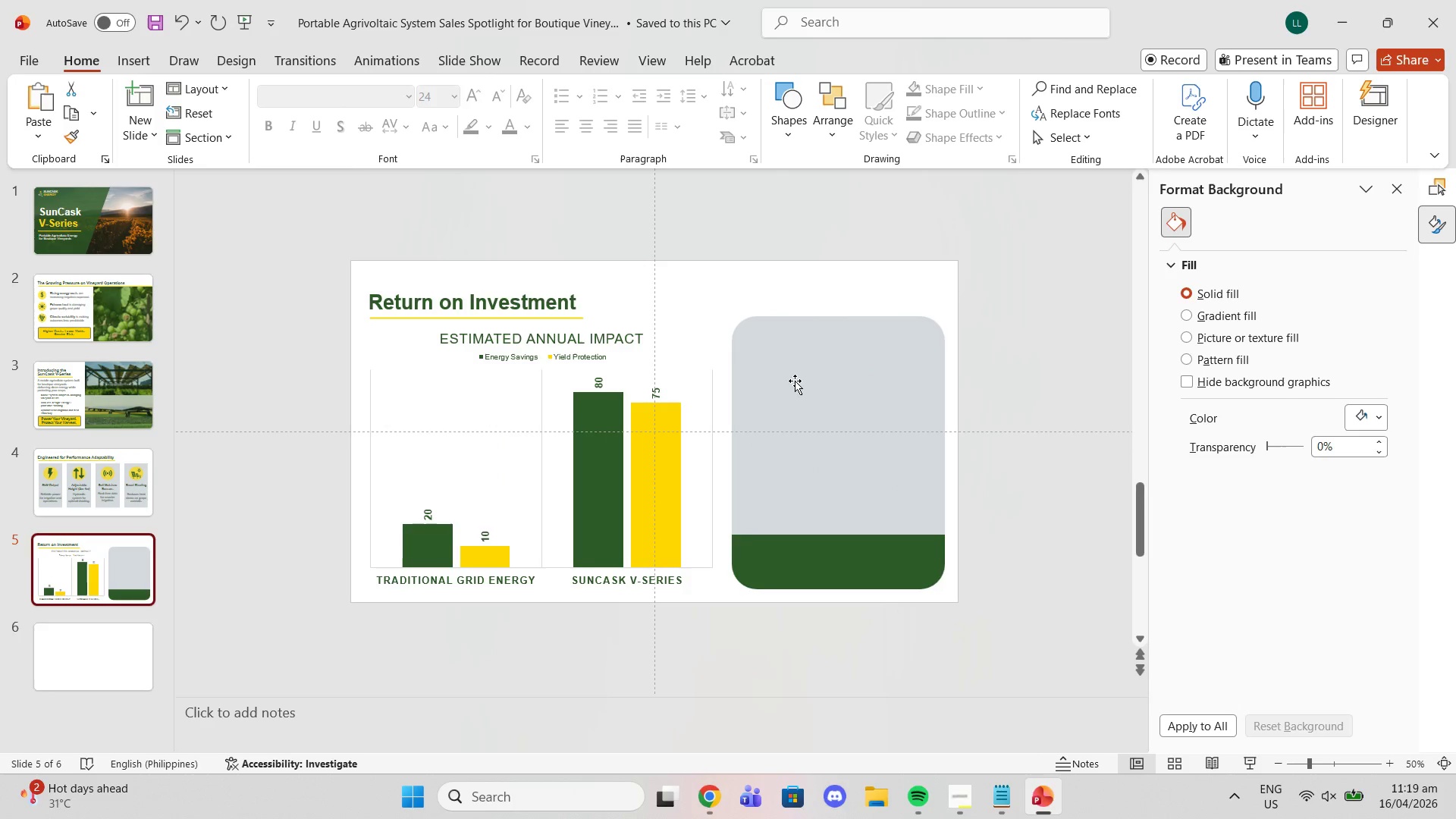 
key(Control+V)
 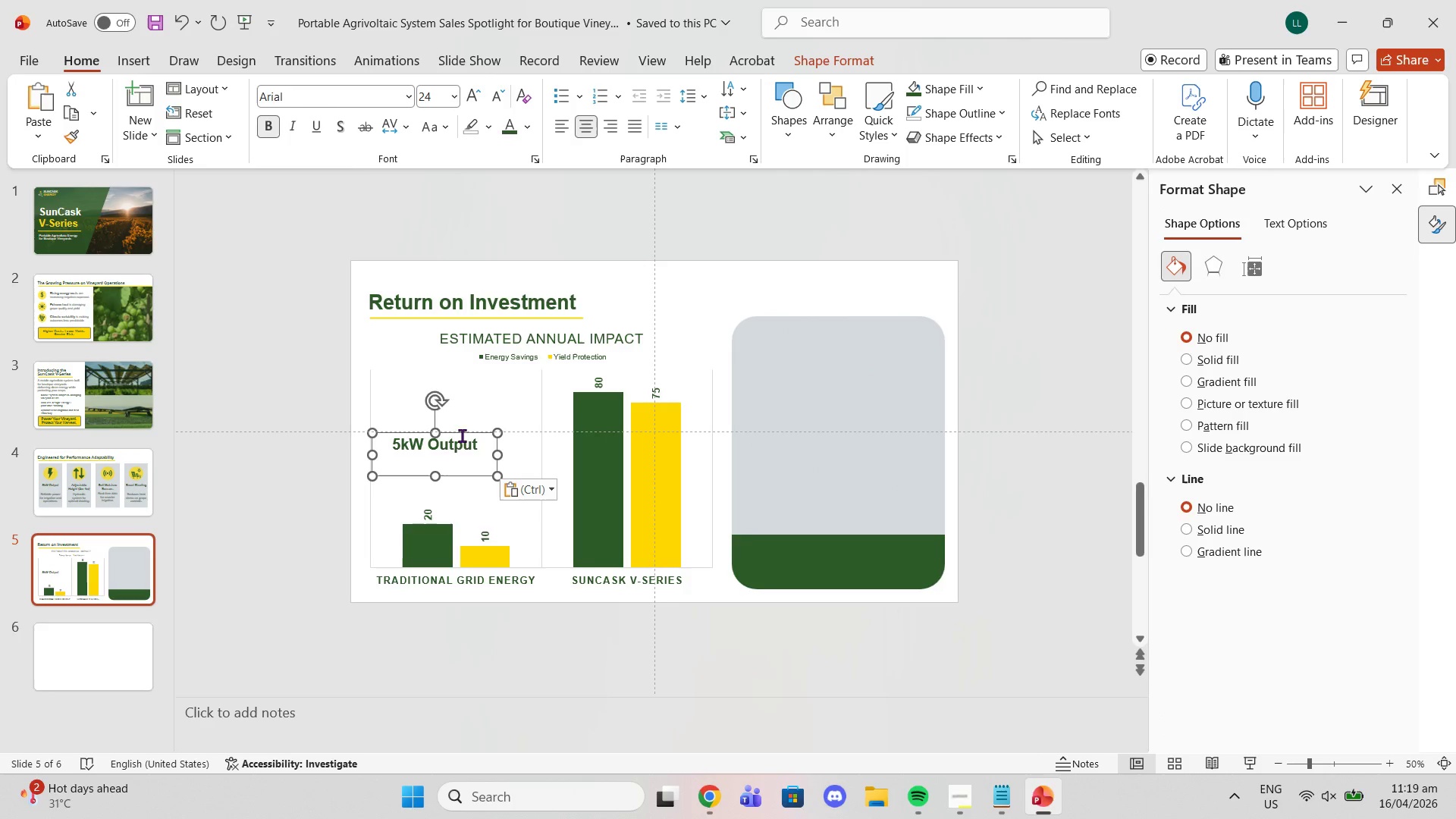 
left_click_drag(start_coordinate=[460, 433], to_coordinate=[831, 334])
 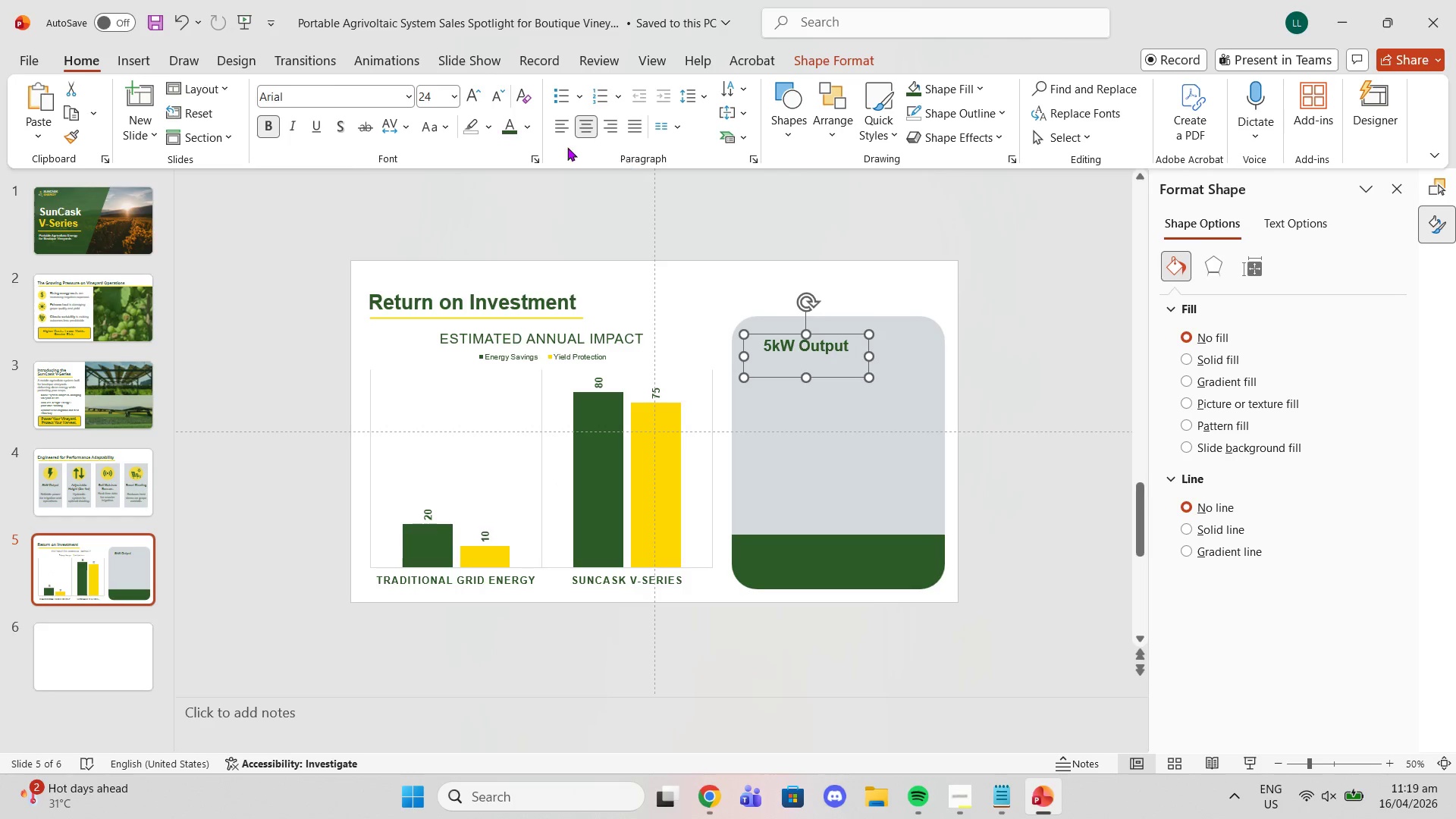 
left_click([559, 127])
 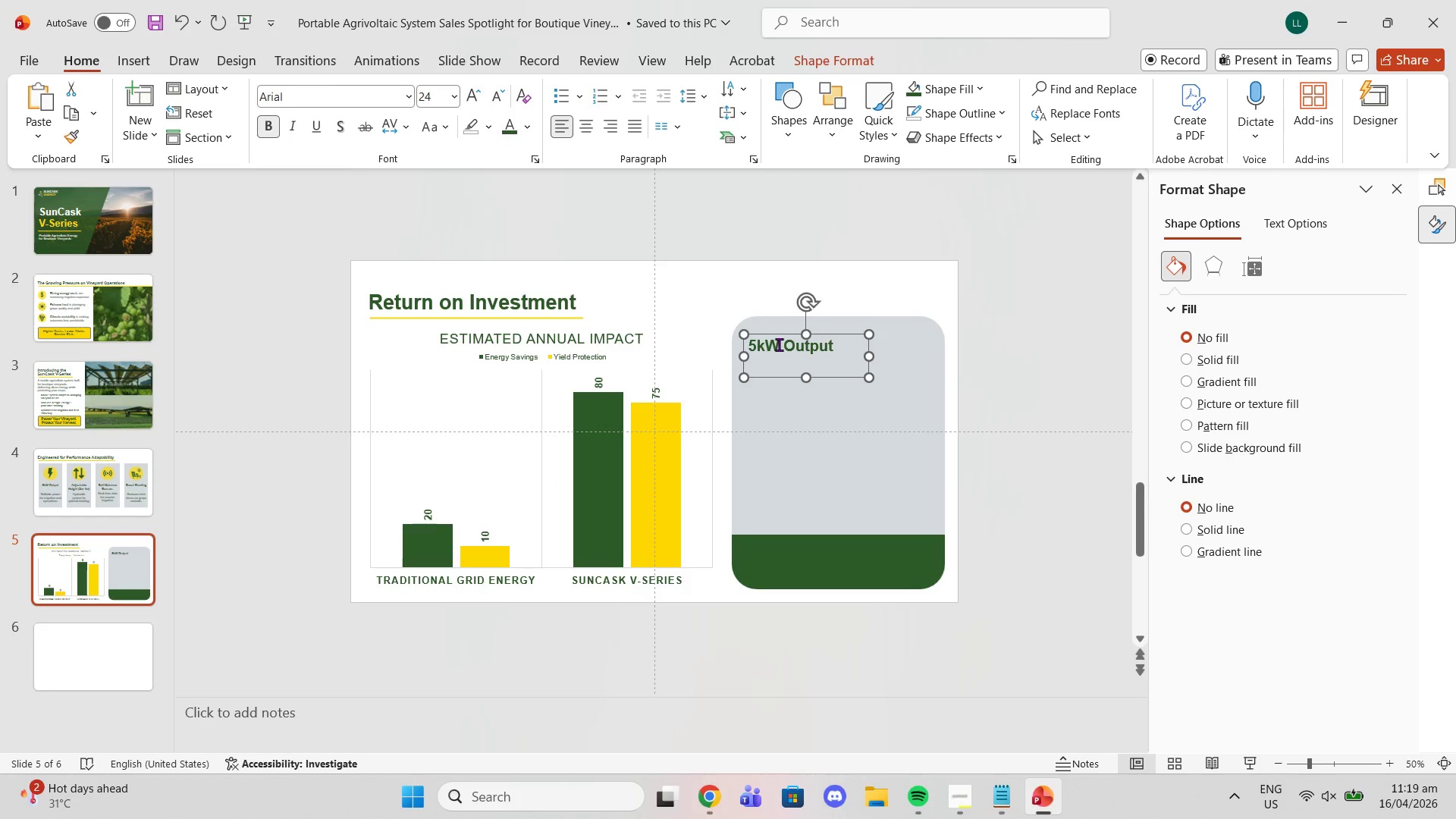 
double_click([779, 344])
 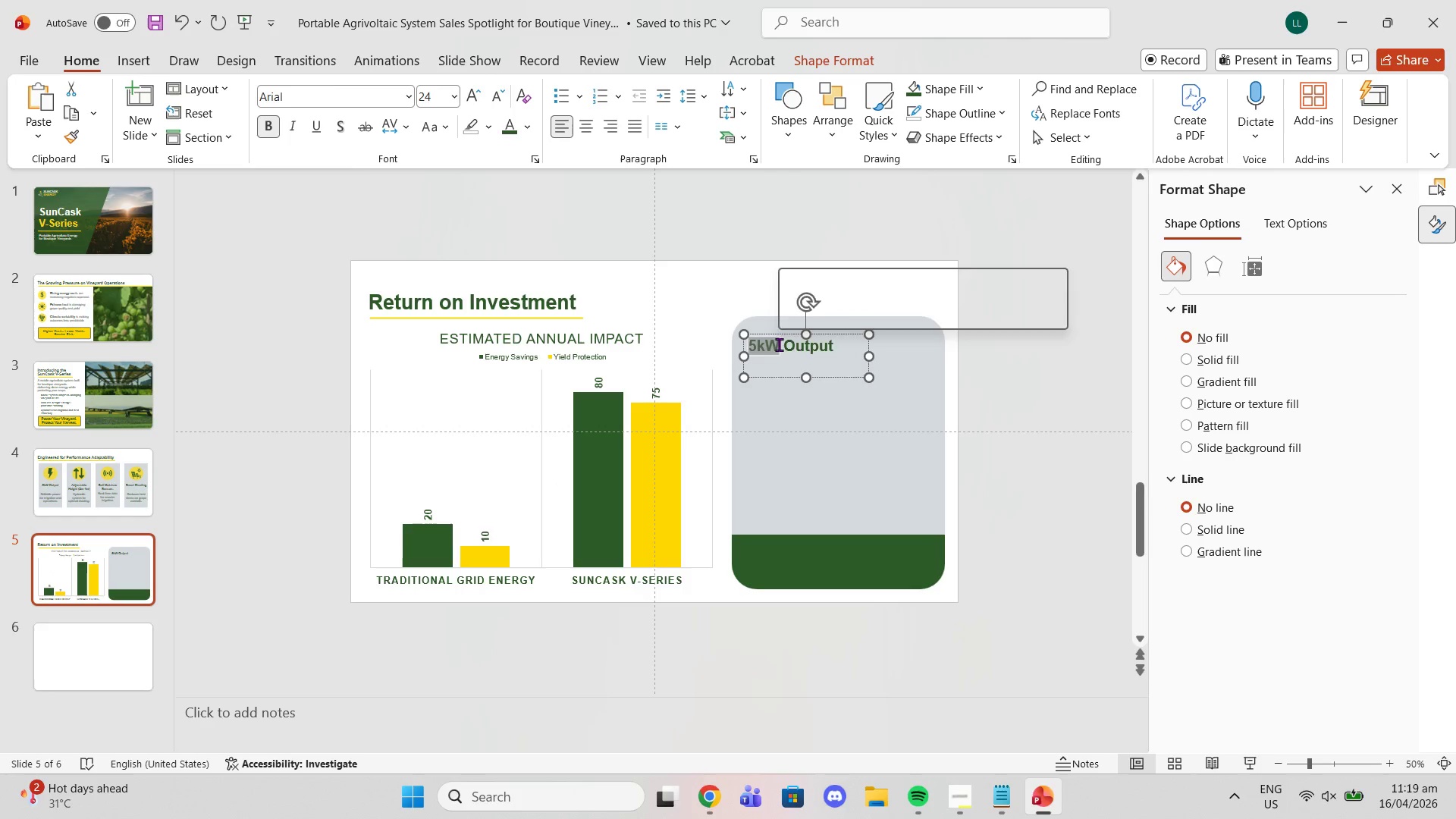 
triple_click([779, 344])
 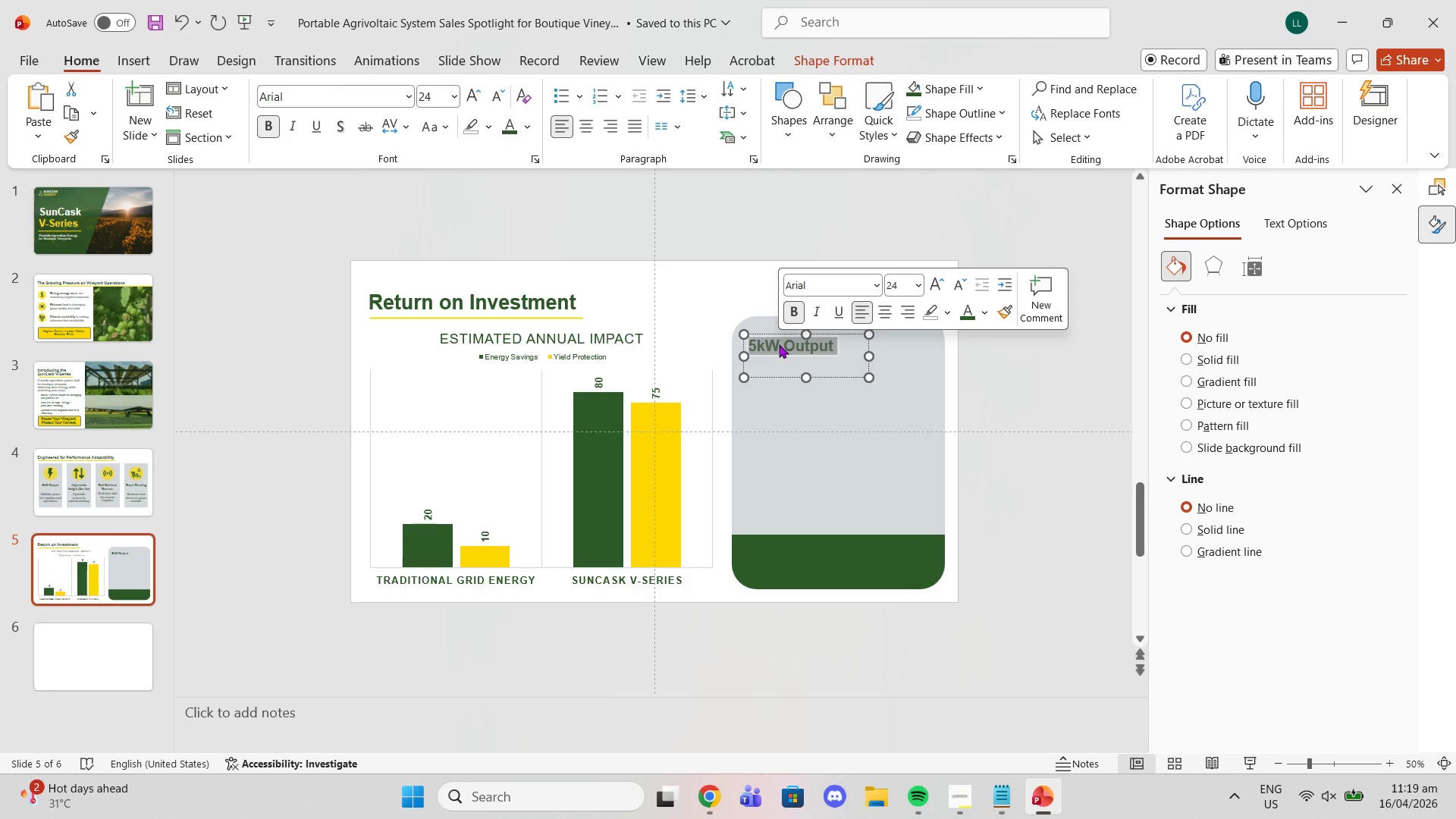 
type(The Difference)
 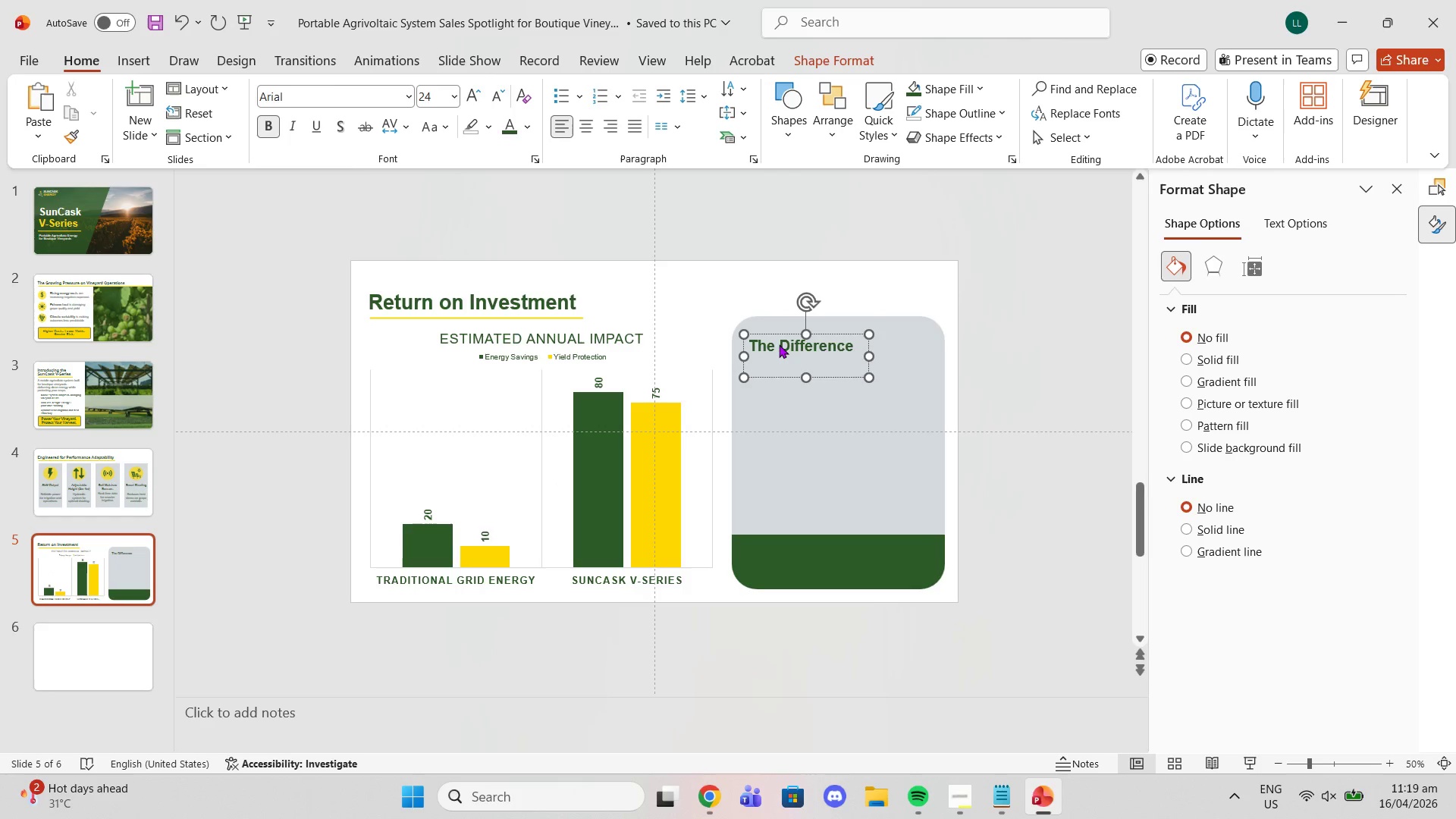 
left_click([477, 90])
 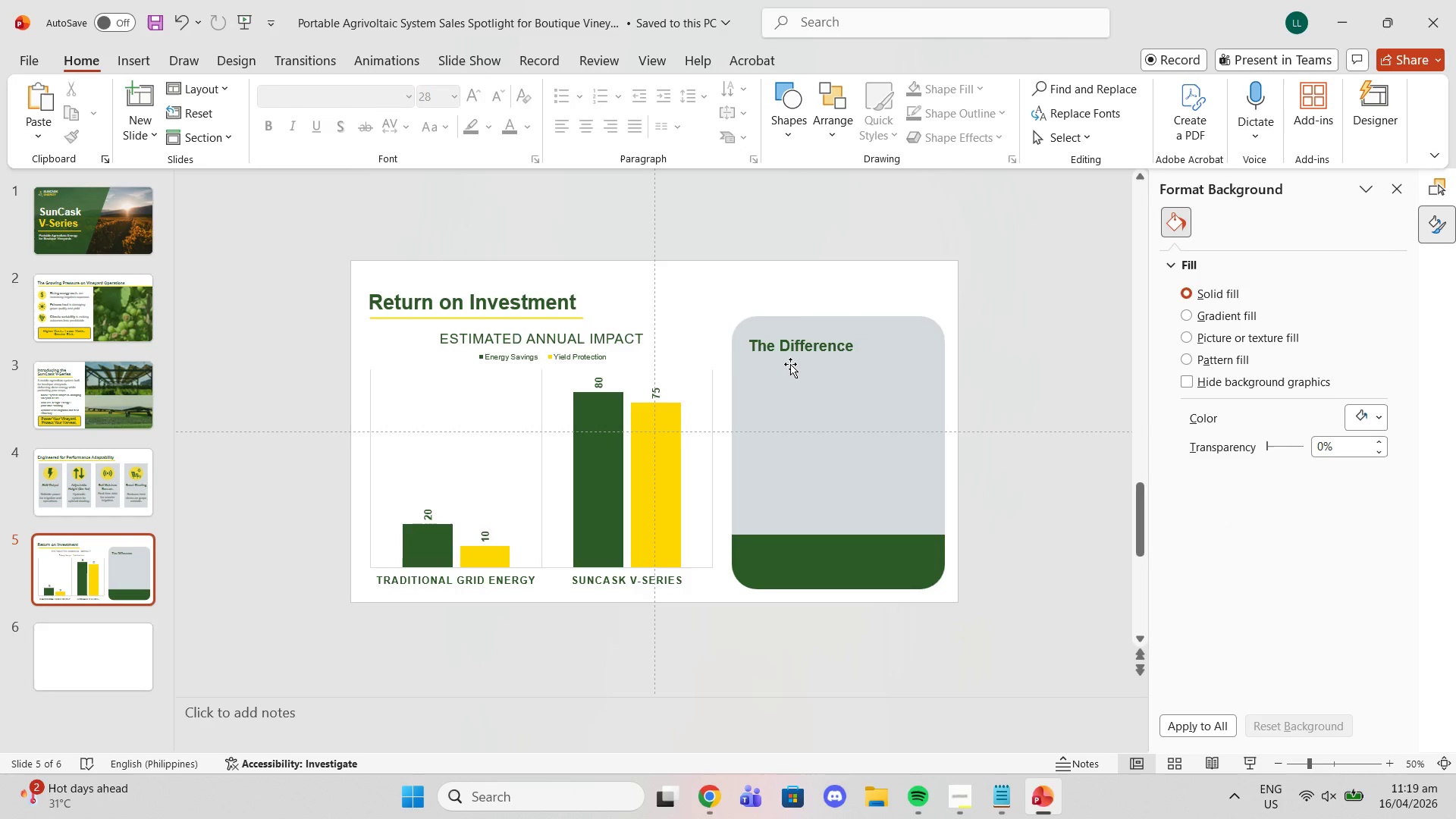 
left_click([783, 355])
 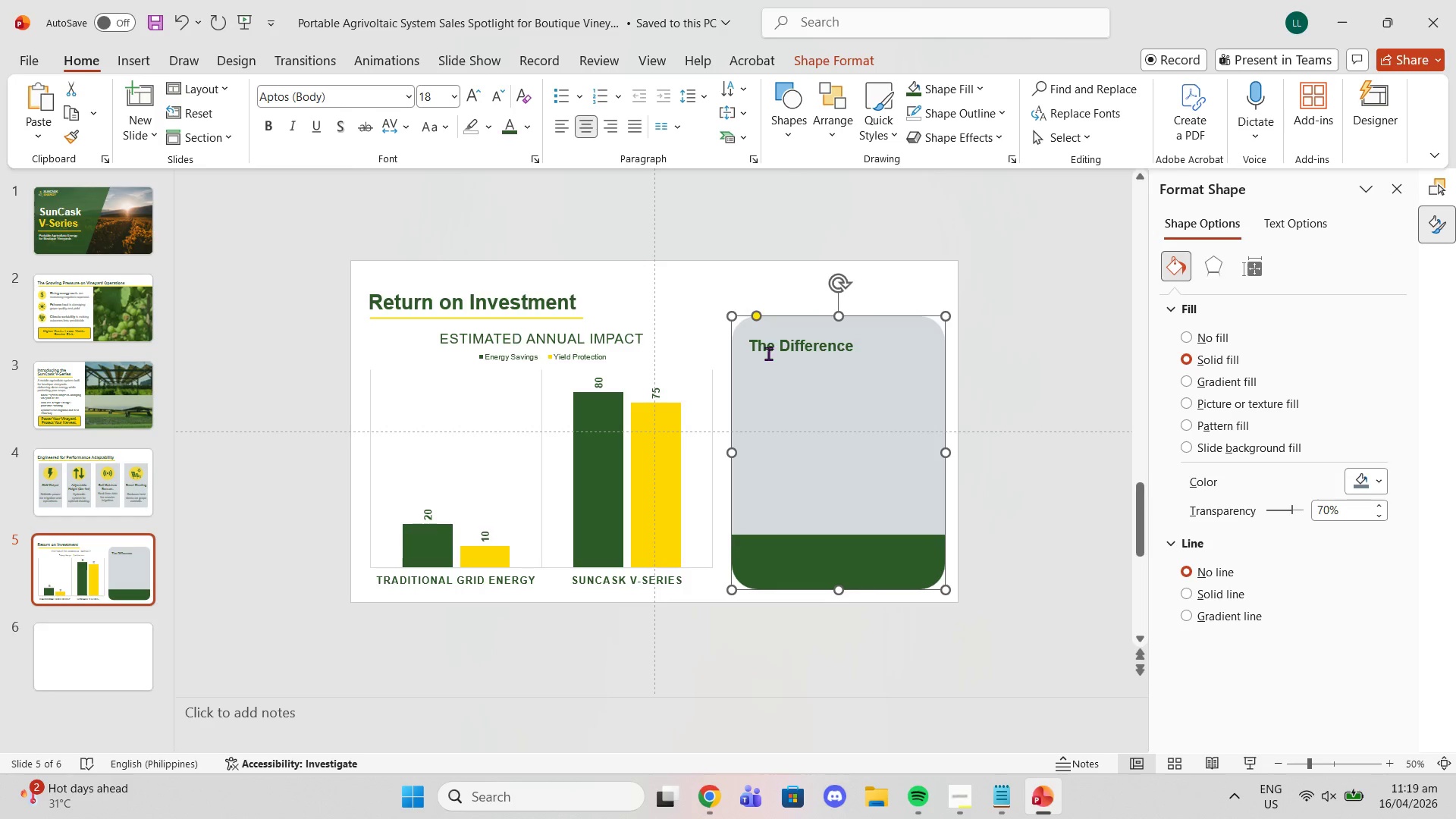 
double_click([764, 346])
 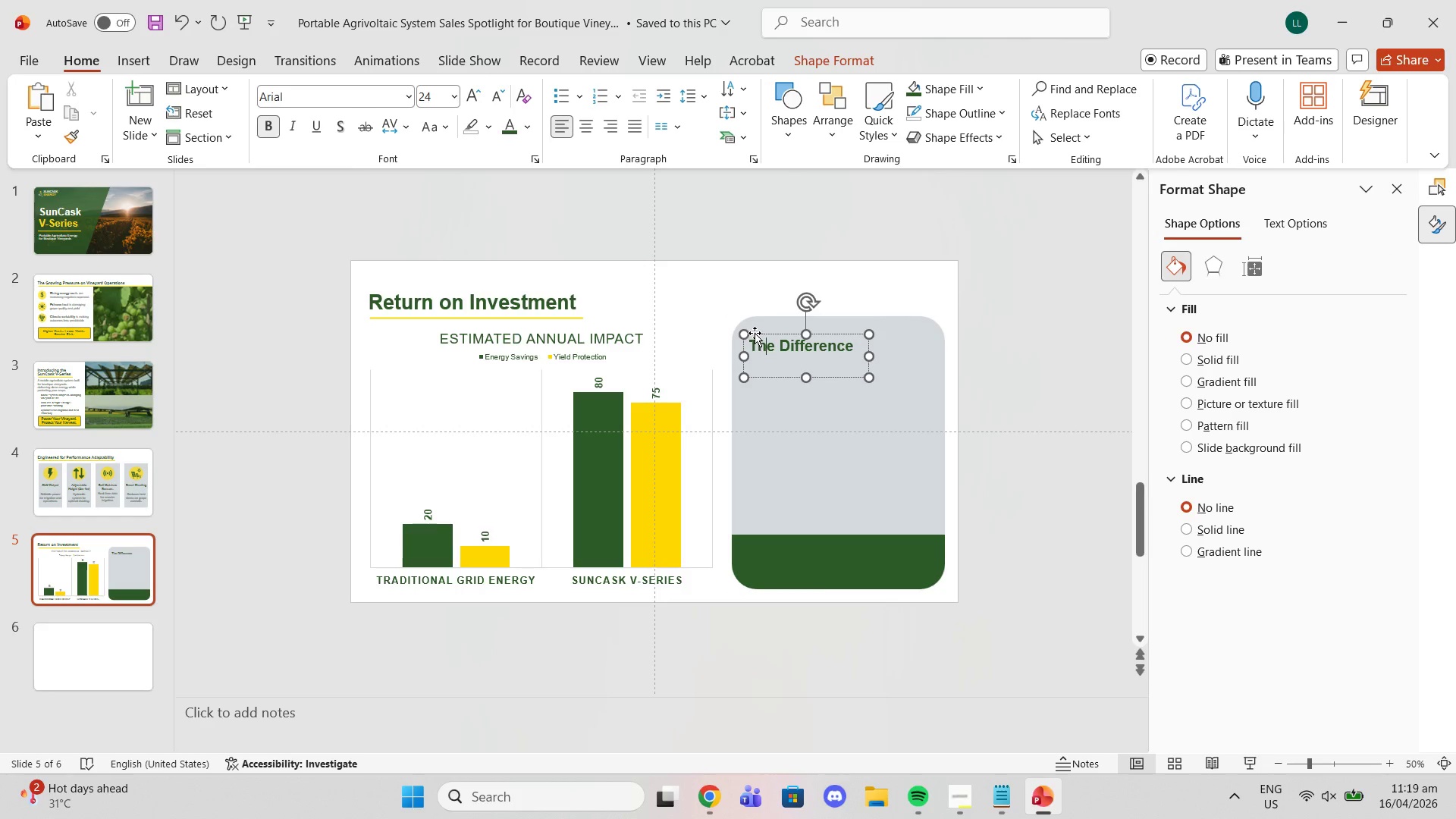 
left_click([755, 333])
 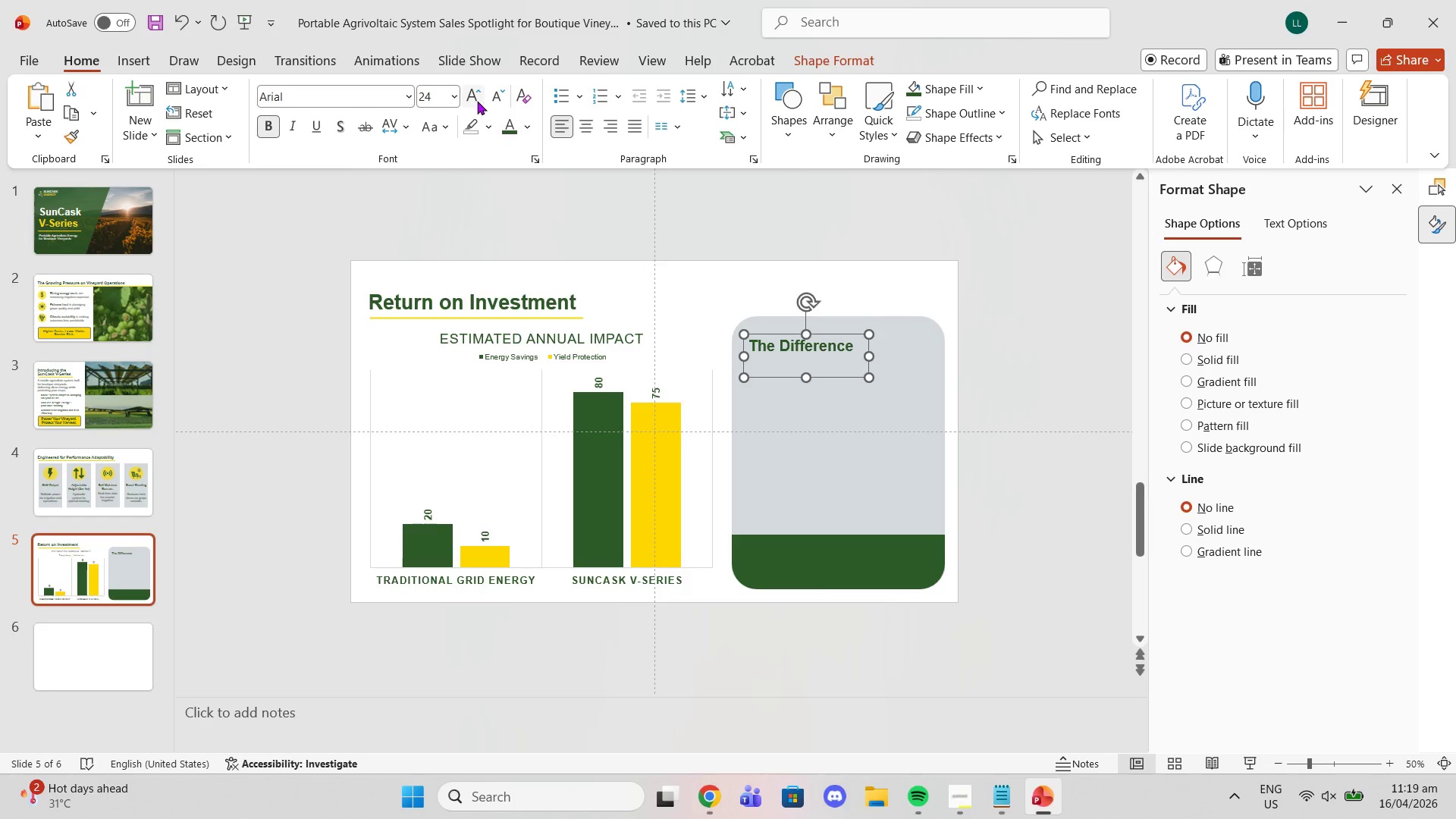 
left_click([477, 100])
 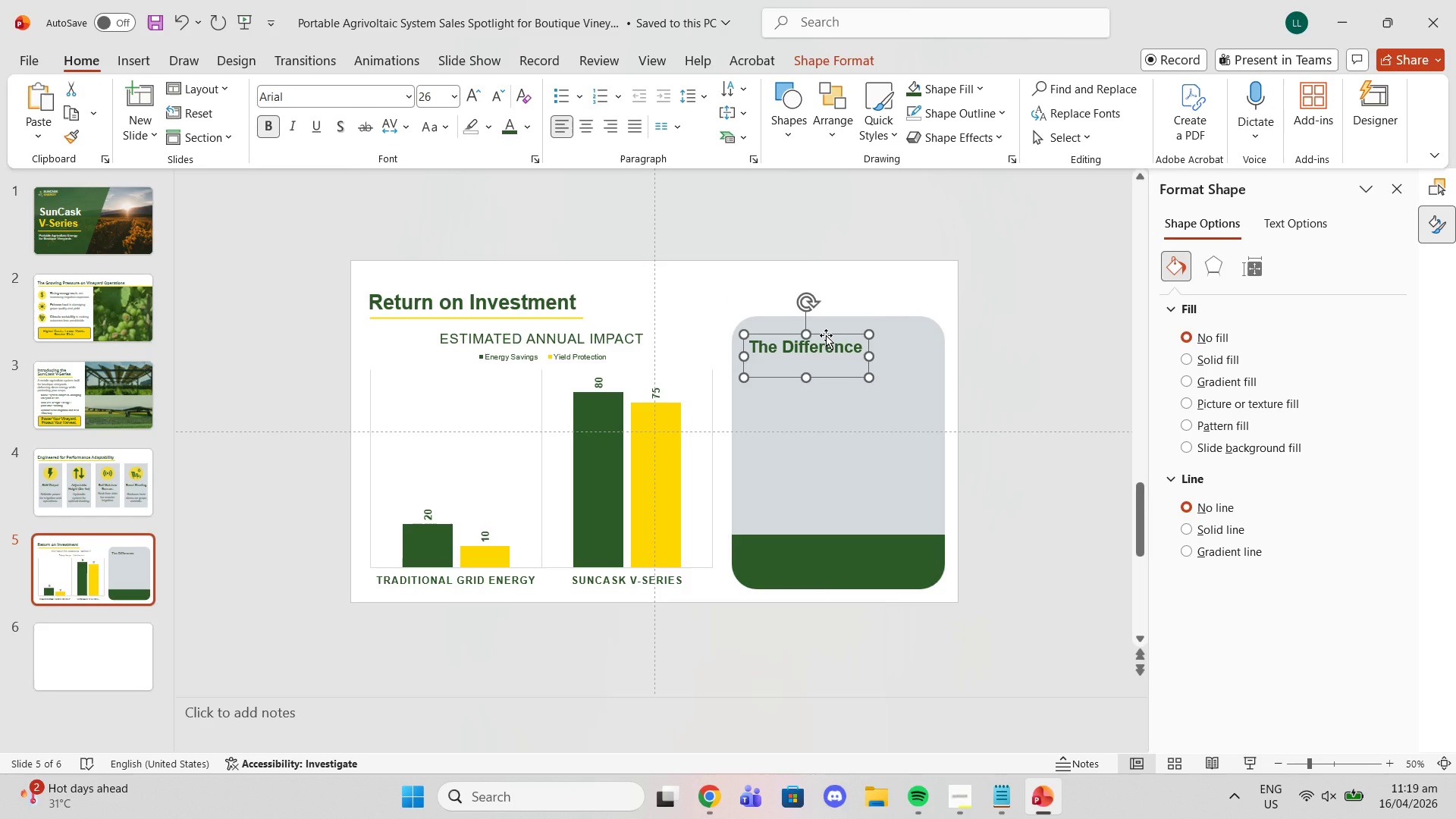 
left_click_drag(start_coordinate=[826, 335], to_coordinate=[832, 335])
 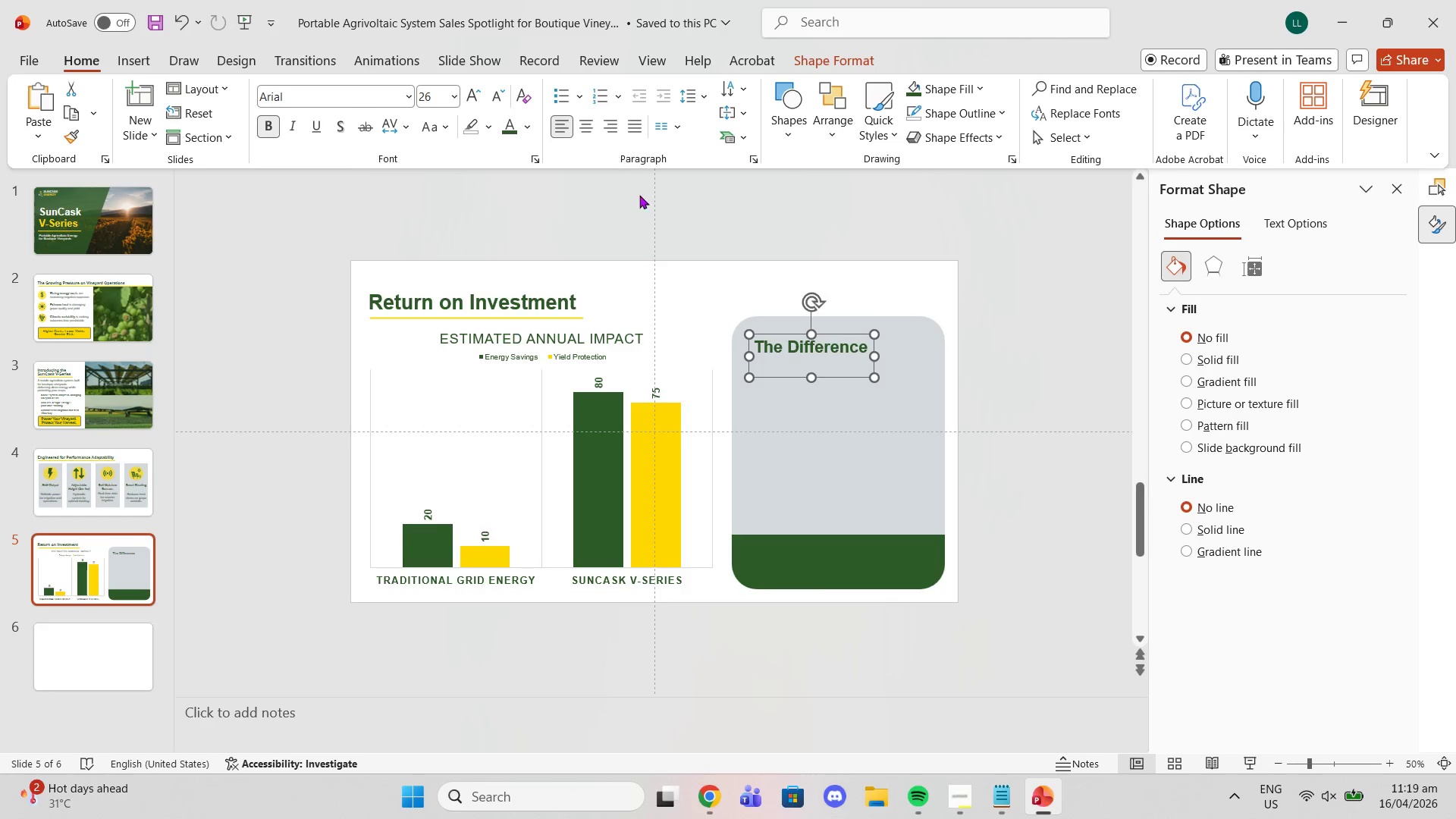 
left_click([634, 172])
 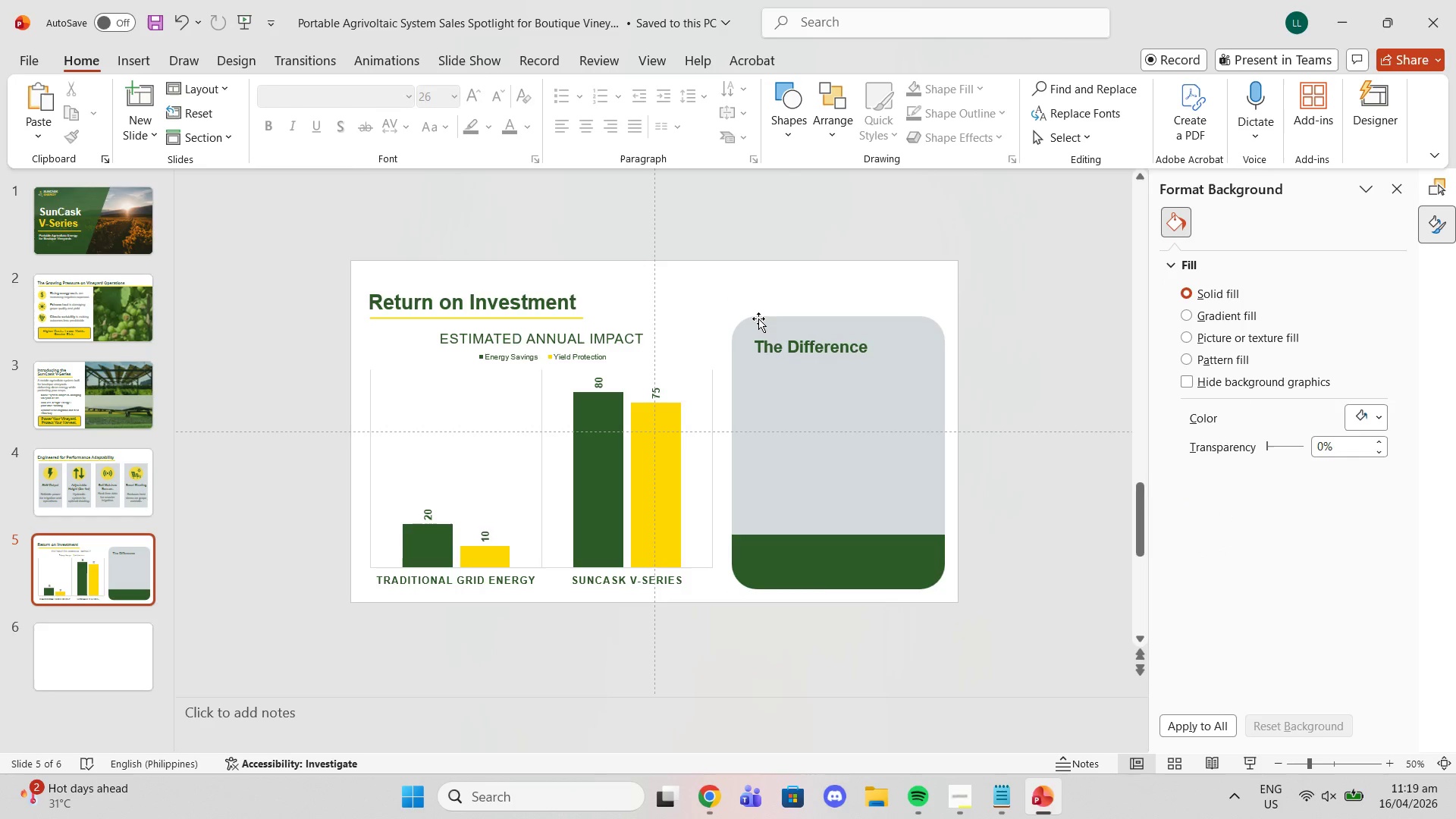 
left_click([770, 344])
 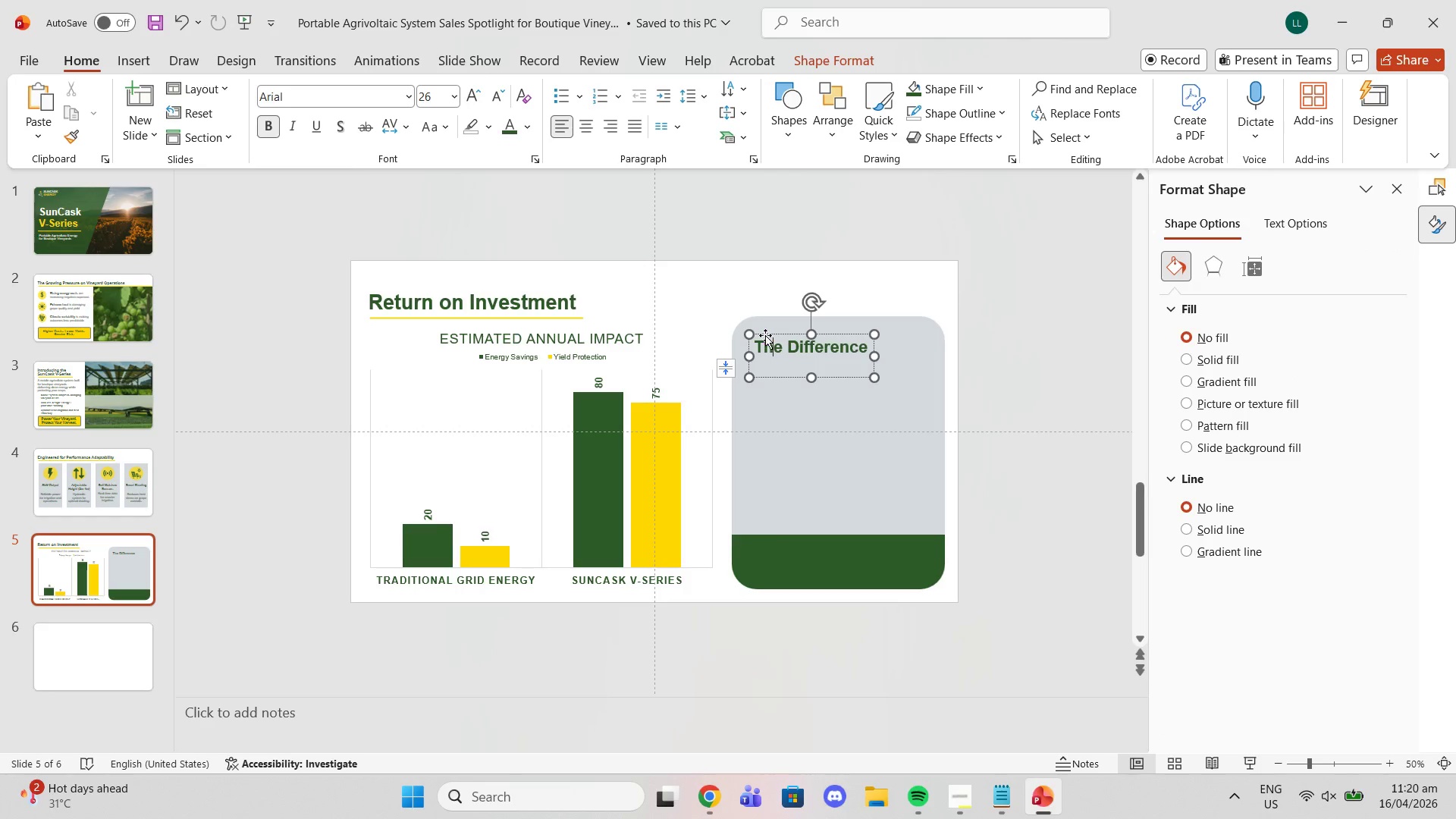 
left_click([765, 335])
 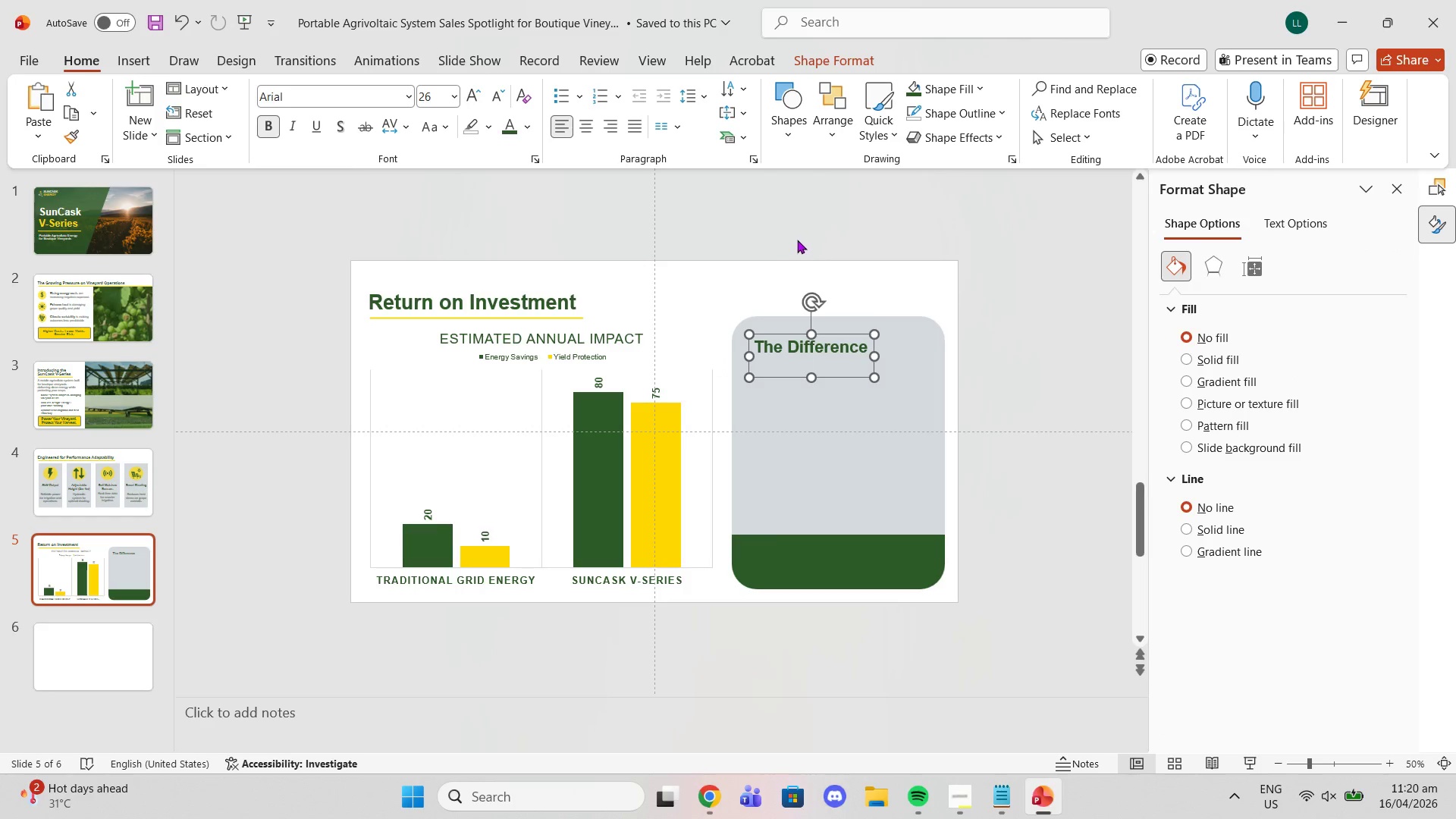 
key(Control+C)
 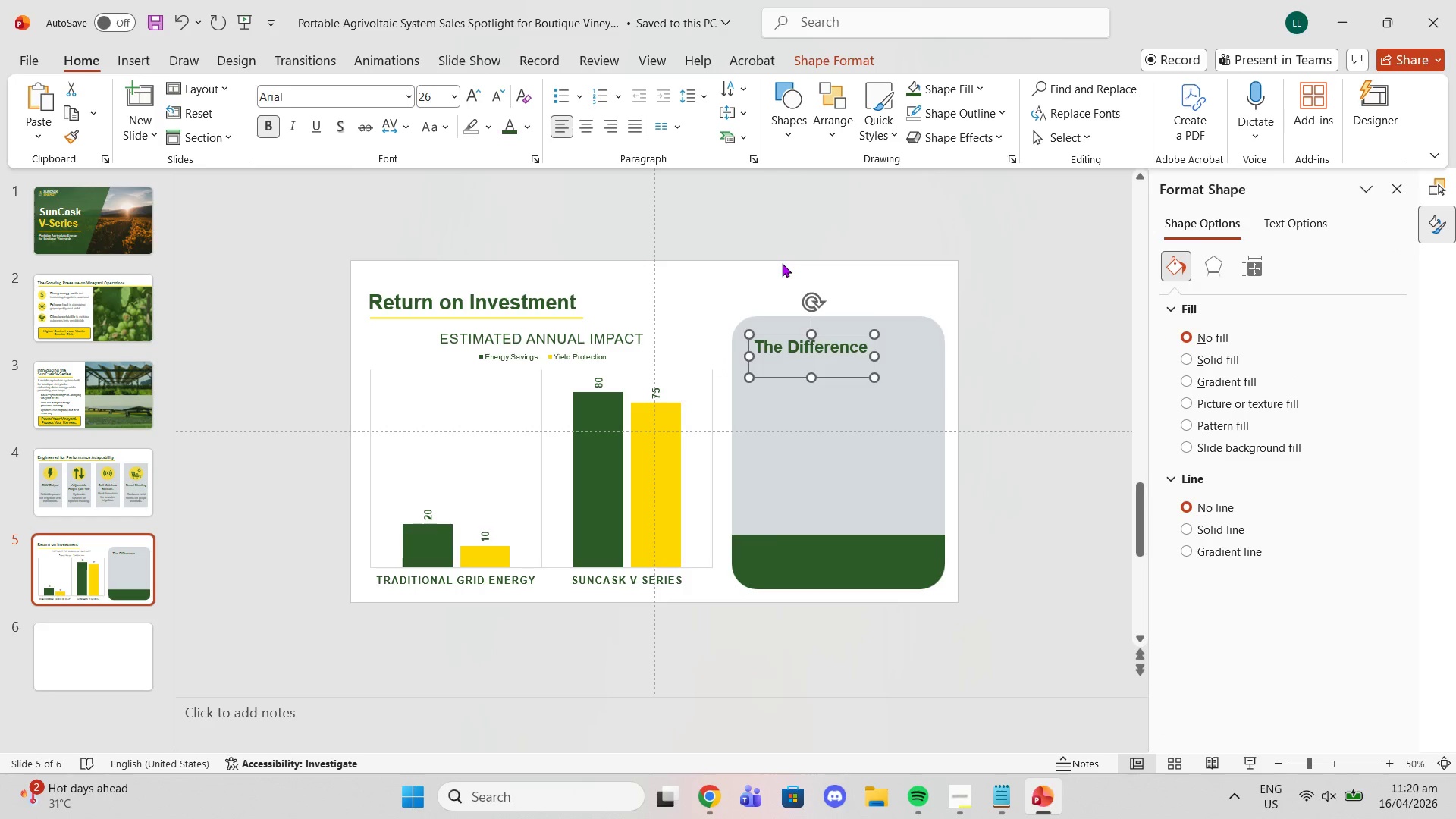 
key(Control+ControlLeft)
 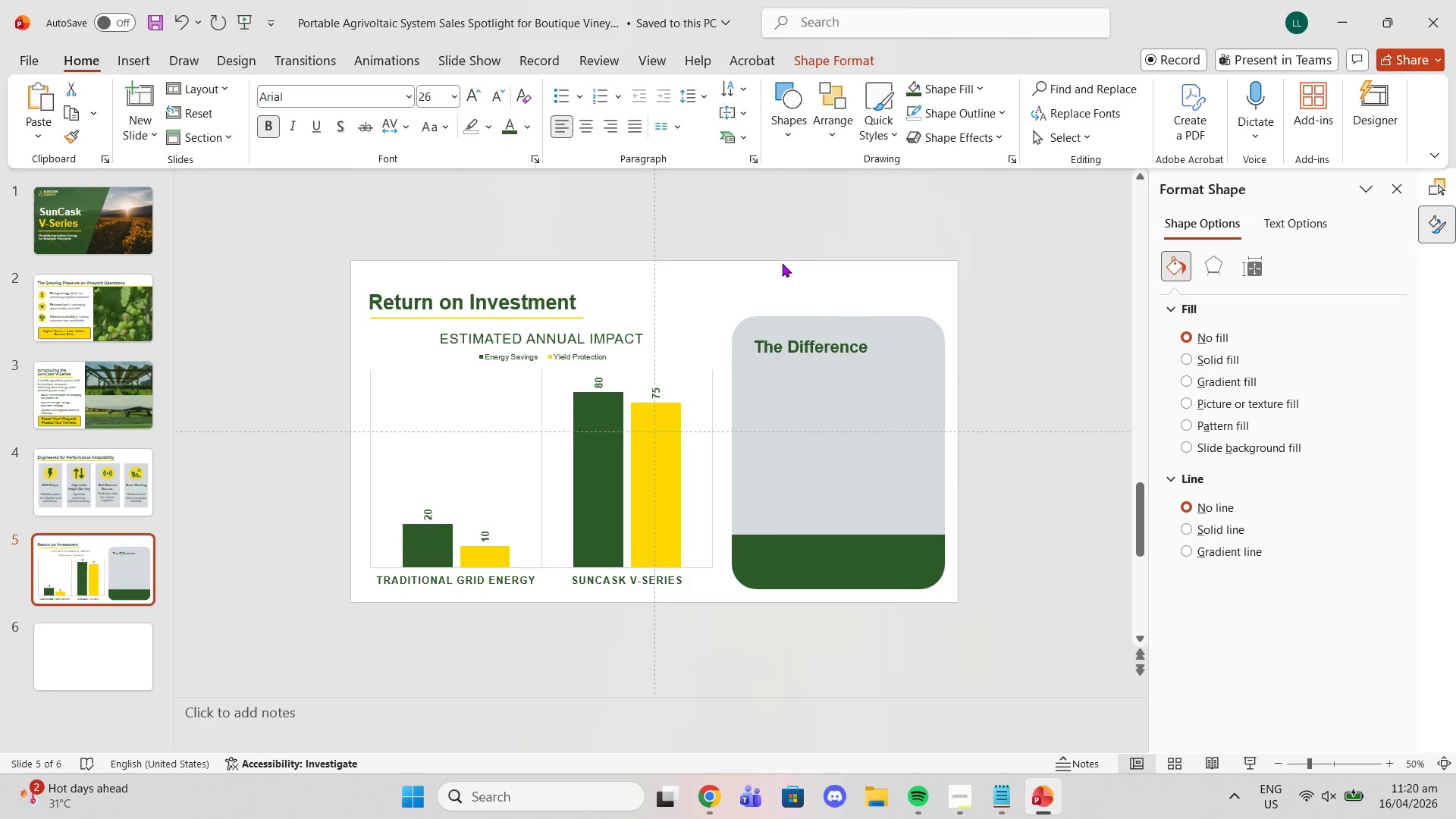 
key(Control+V)
 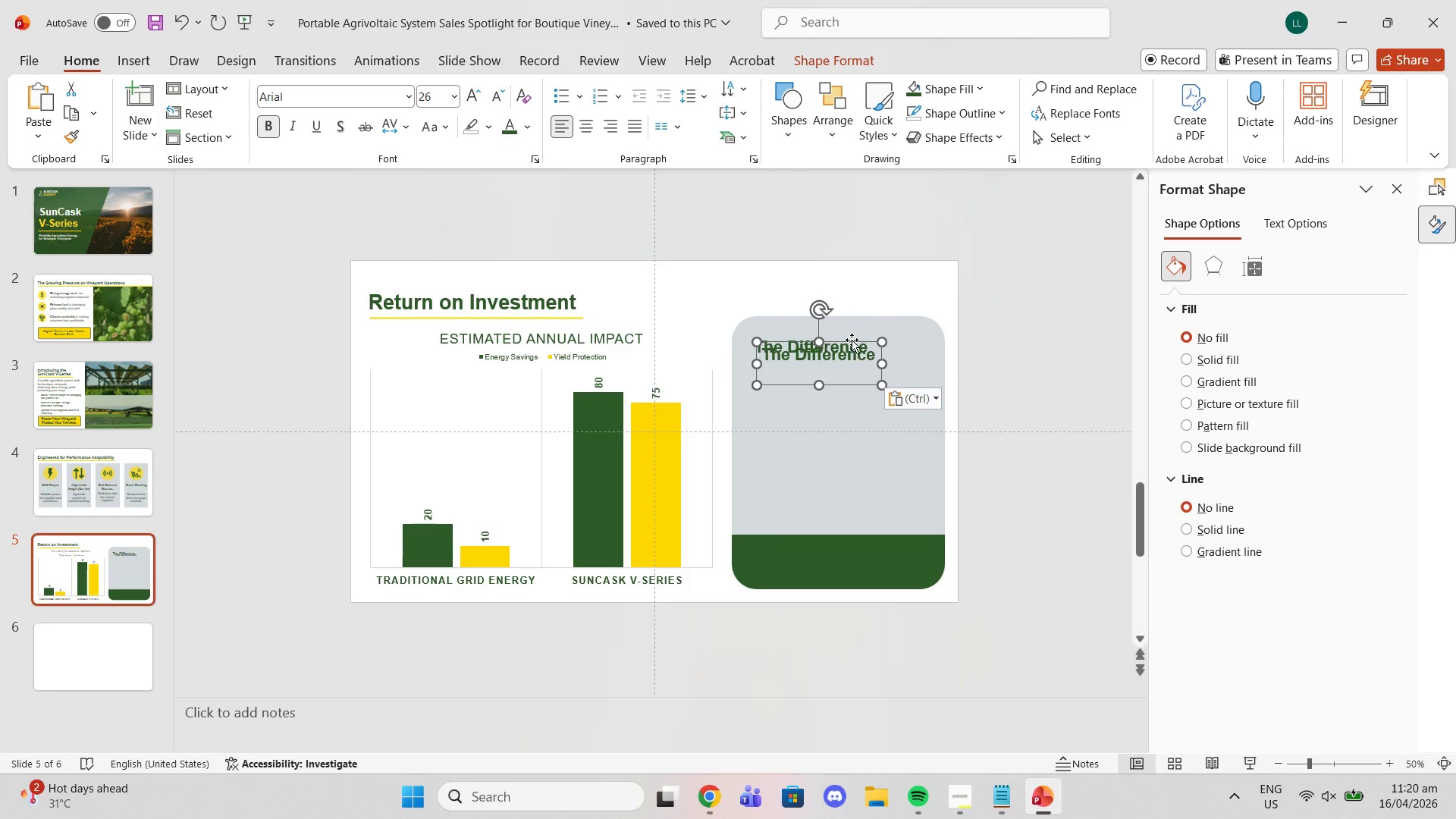 
left_click_drag(start_coordinate=[852, 342], to_coordinate=[843, 366])
 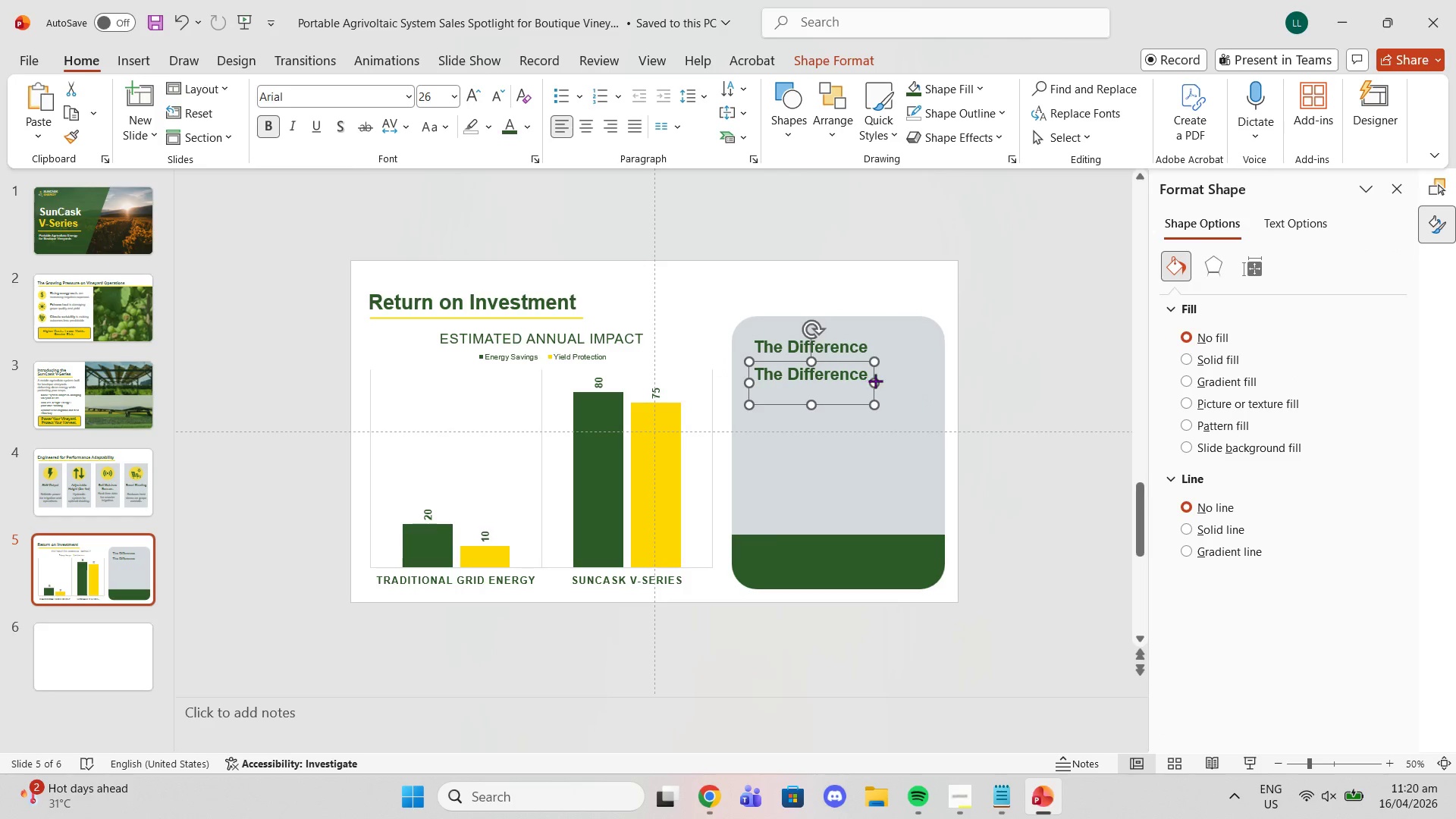 
left_click_drag(start_coordinate=[874, 381], to_coordinate=[933, 387])
 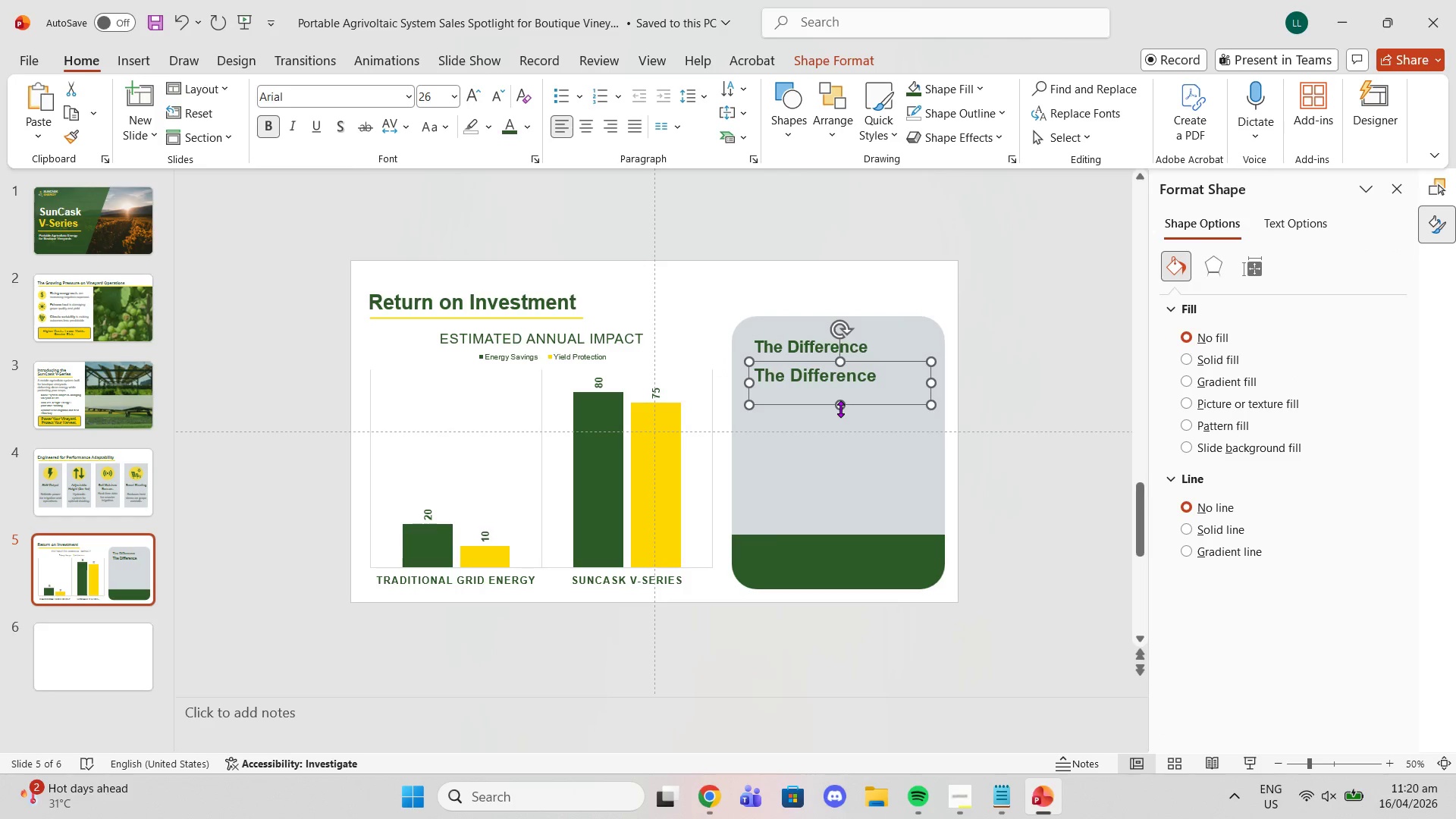 
left_click_drag(start_coordinate=[840, 409], to_coordinate=[846, 520])
 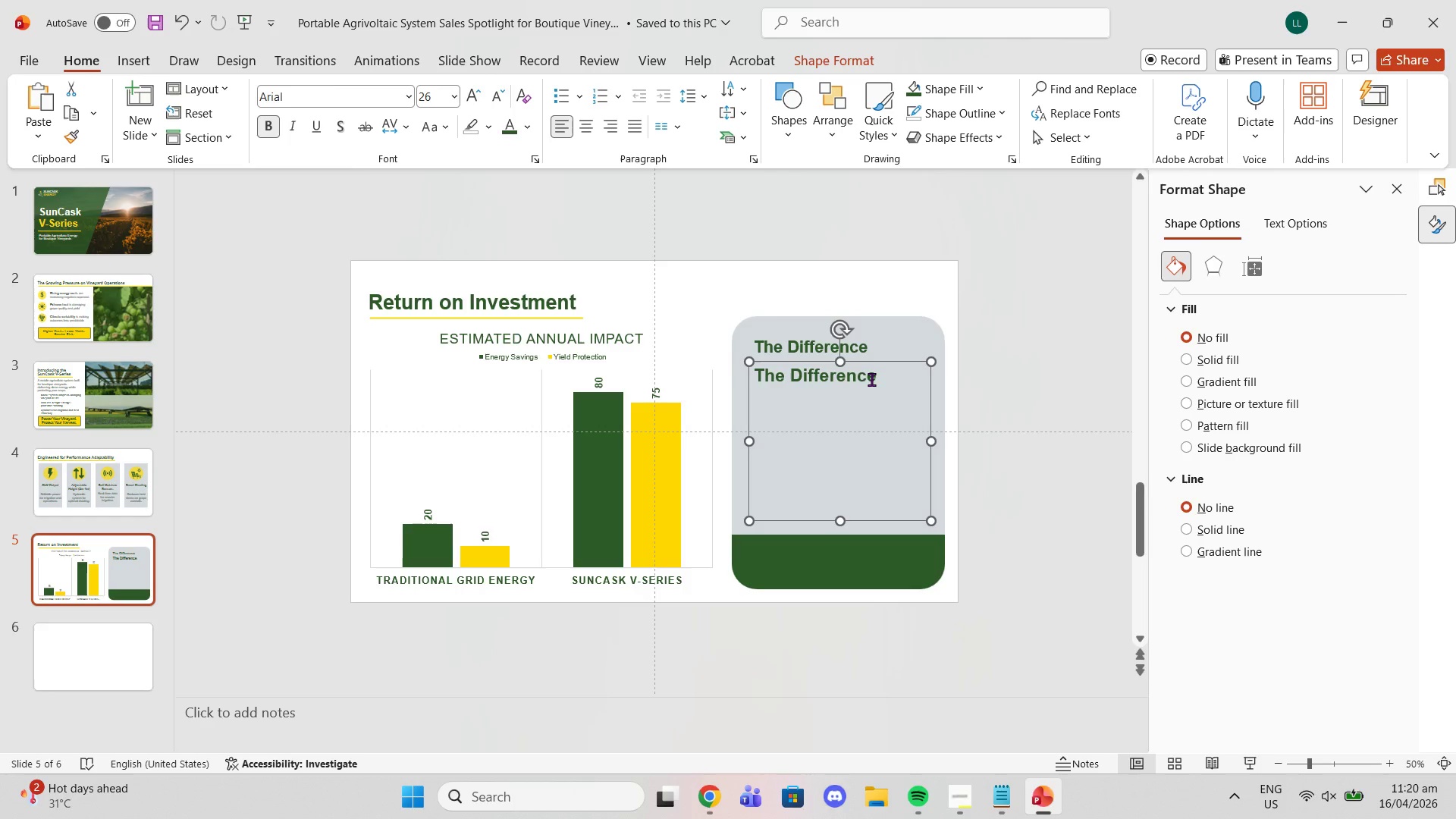 
left_click_drag(start_coordinate=[871, 379], to_coordinate=[731, 366])
 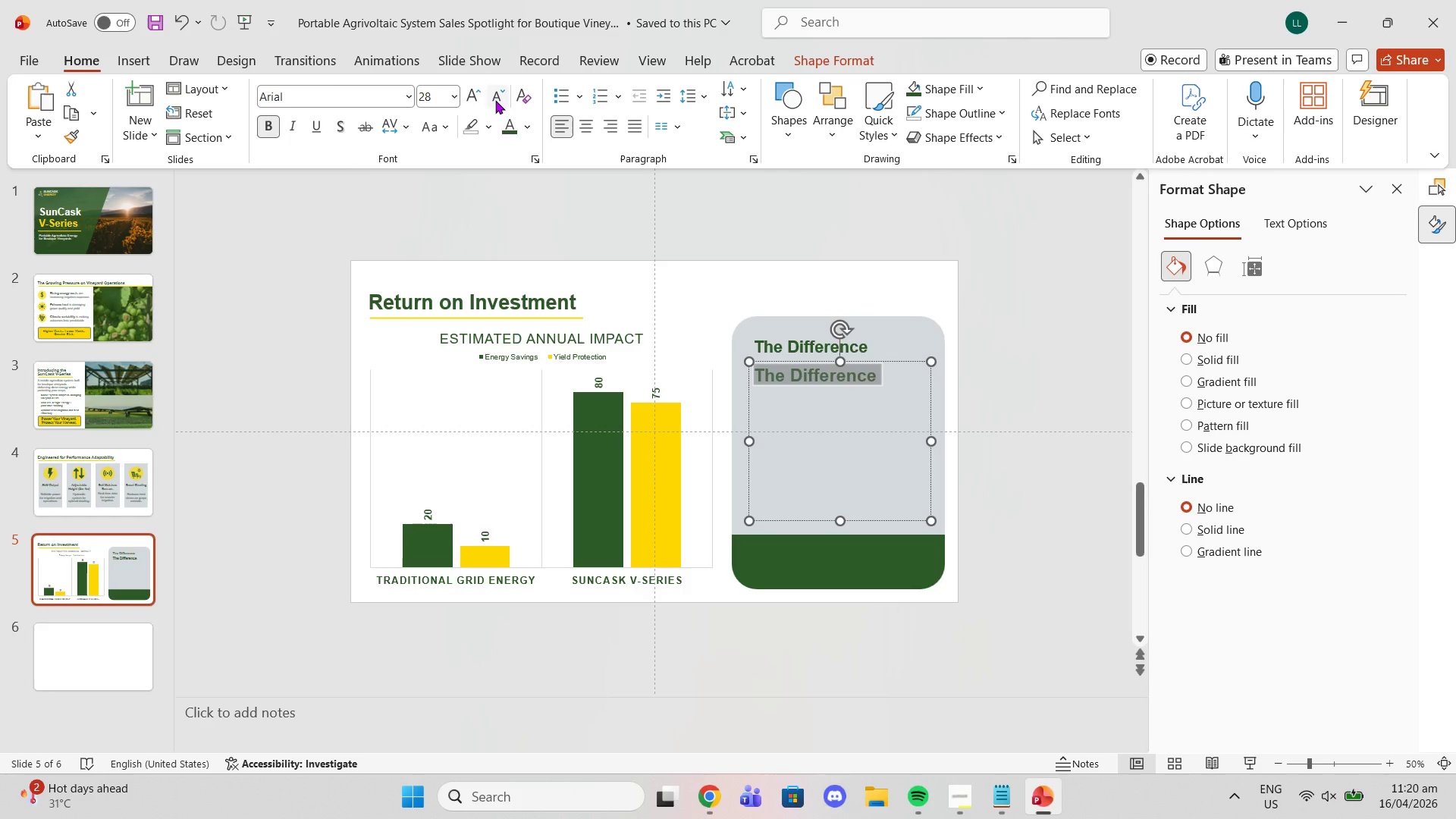 
left_click([494, 101])
 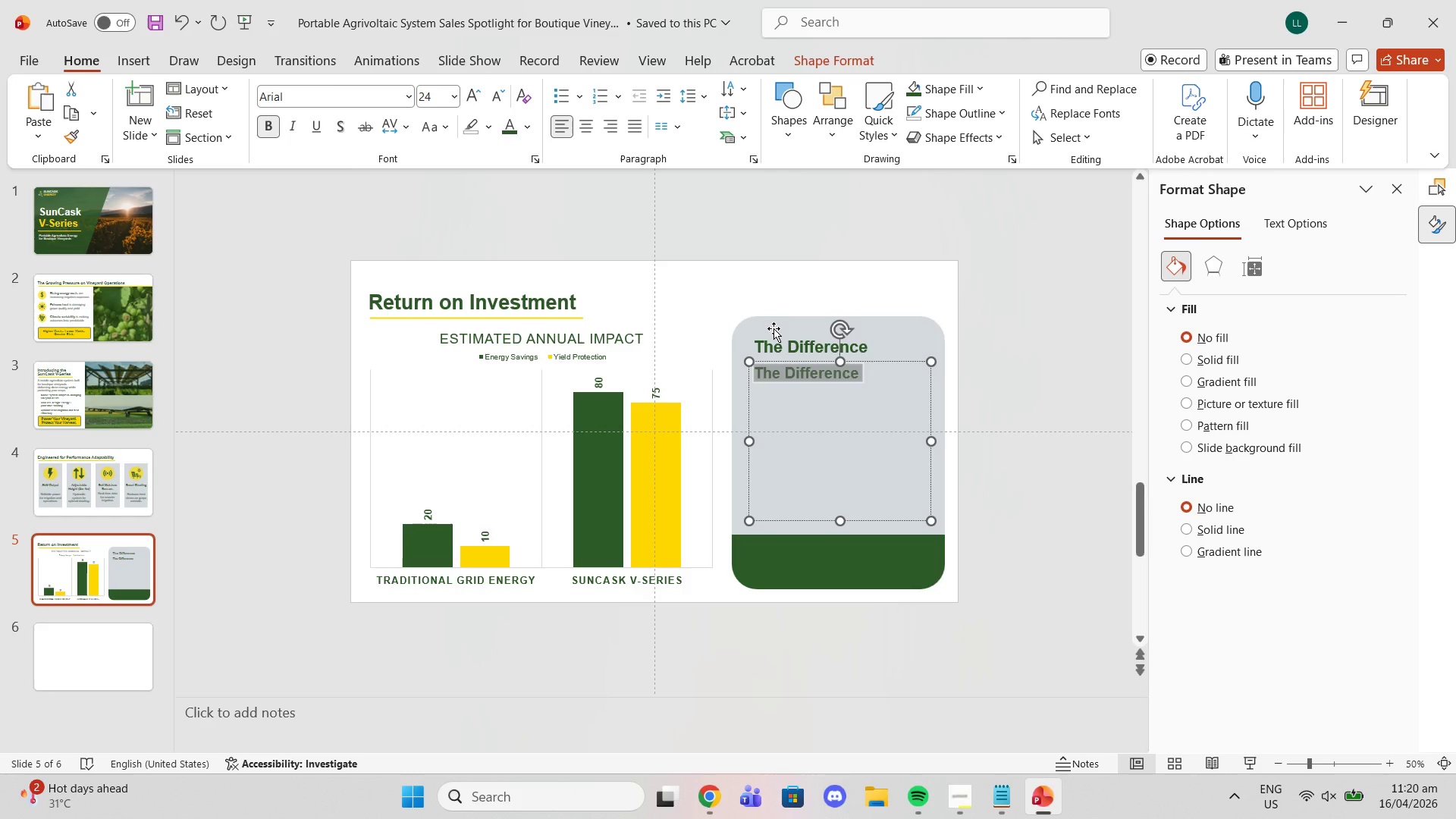 
left_click([774, 344])
 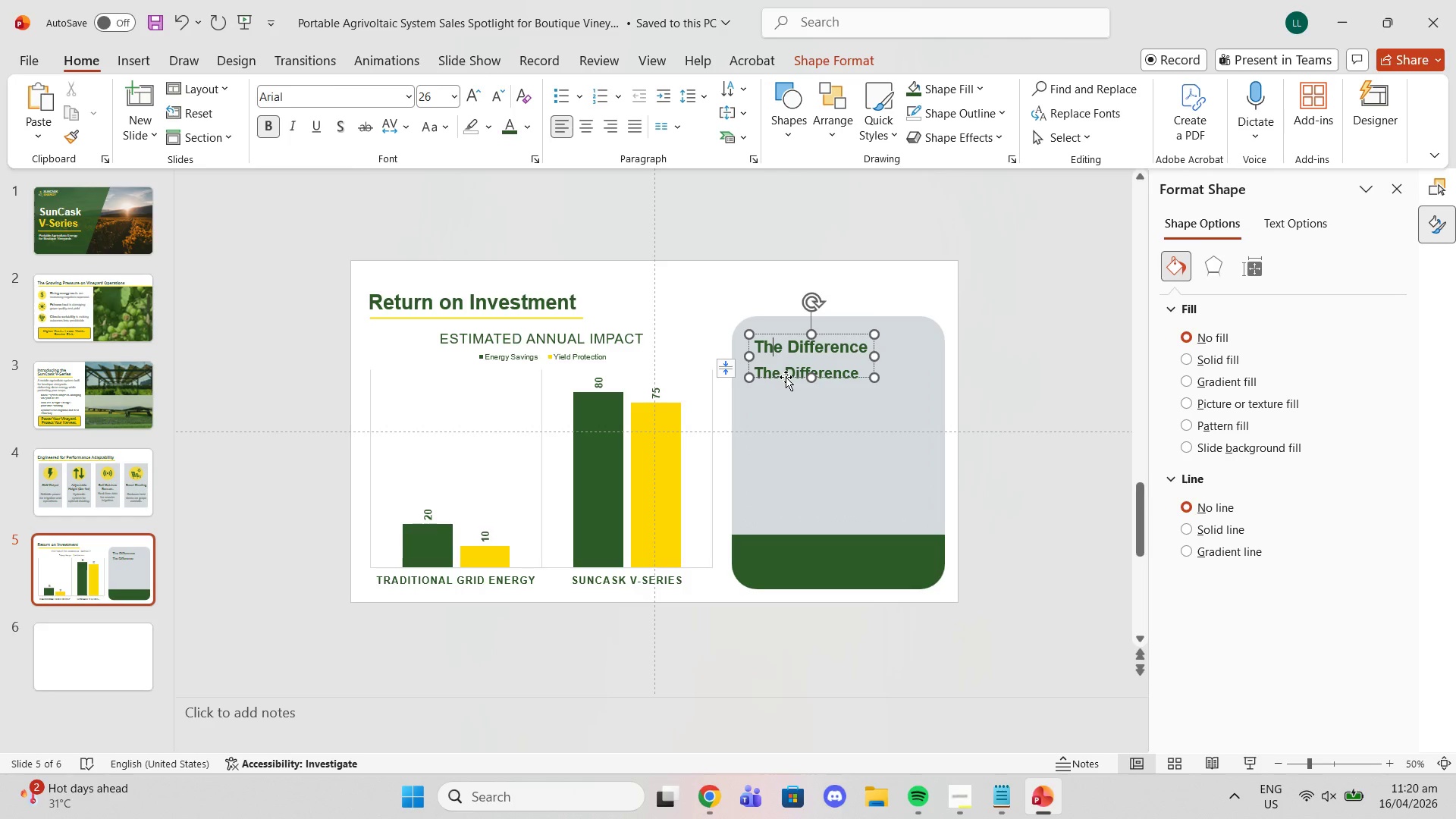 
left_click([788, 371])
 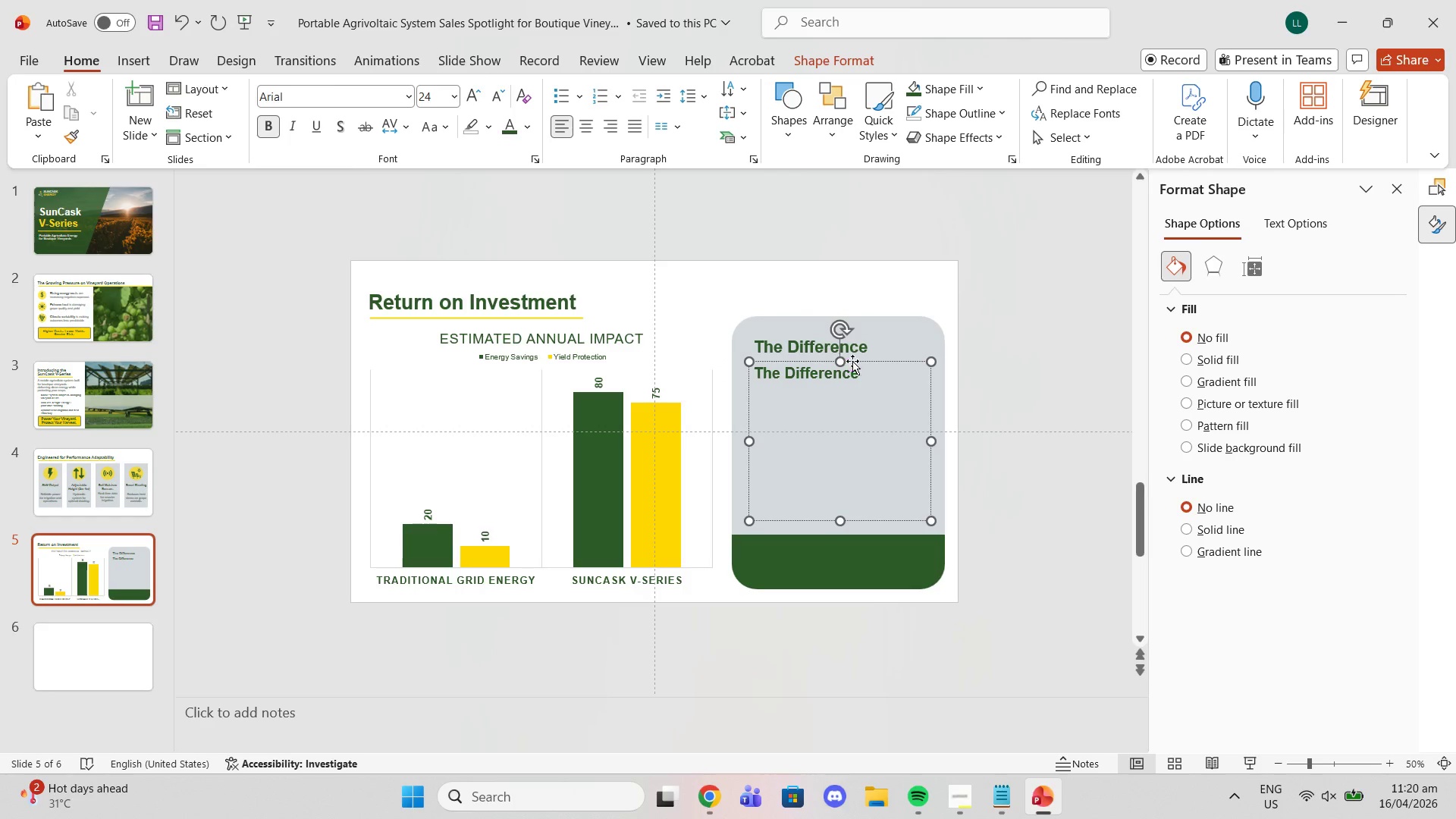 
left_click([847, 350])
 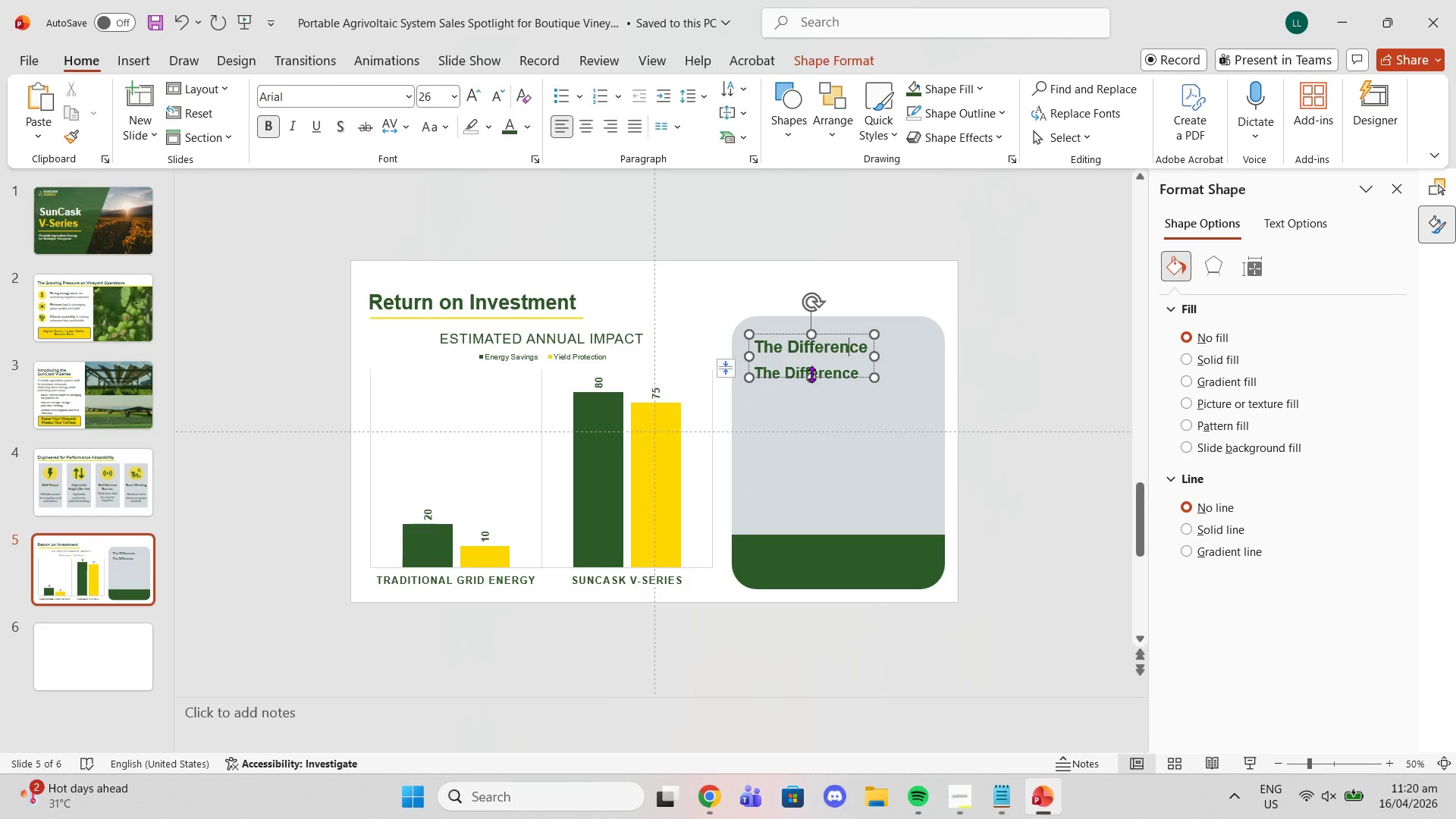 
left_click_drag(start_coordinate=[810, 374], to_coordinate=[810, 356])
 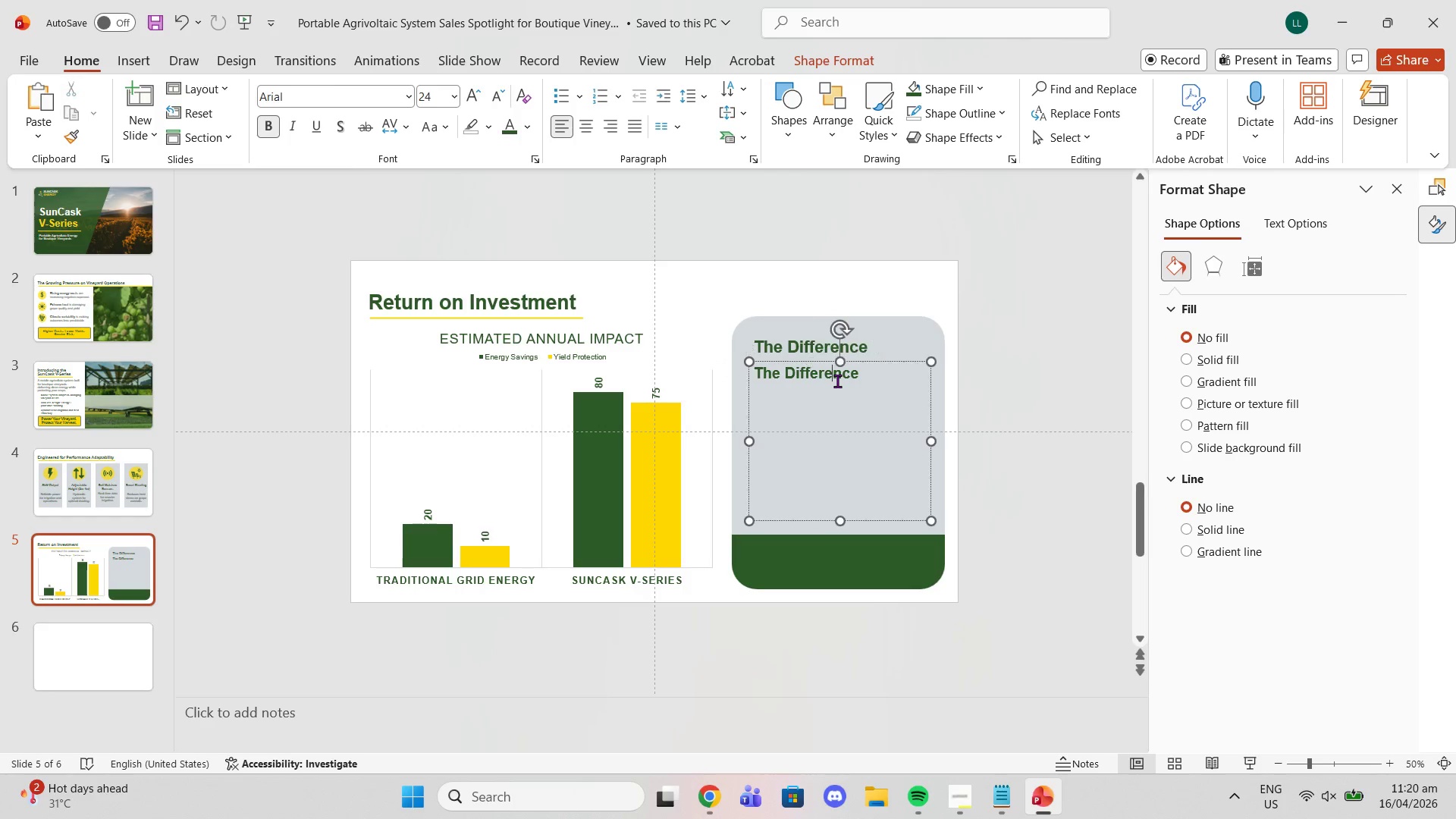 
left_click([837, 381])
 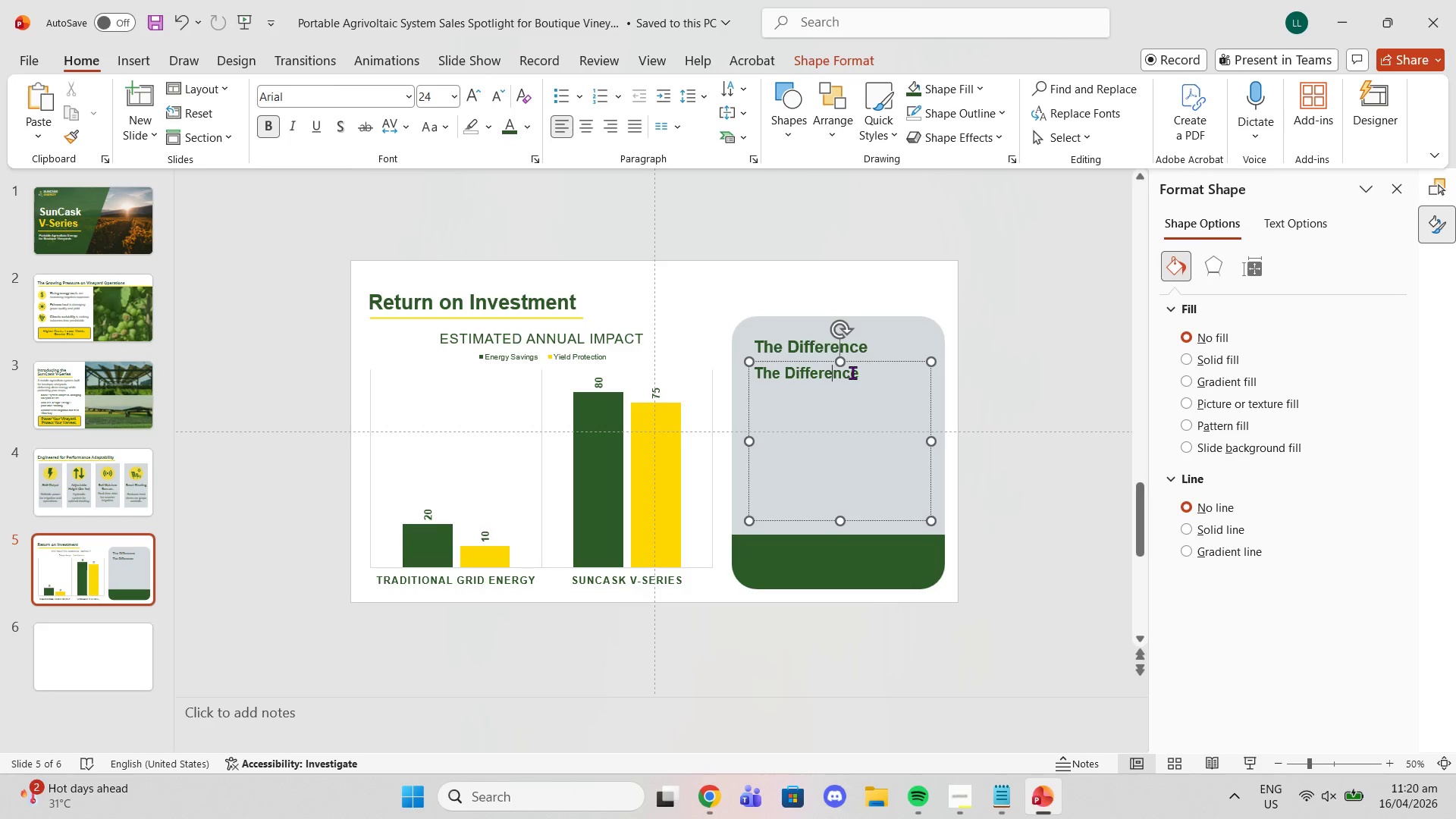 
left_click_drag(start_coordinate=[852, 372], to_coordinate=[762, 362])
 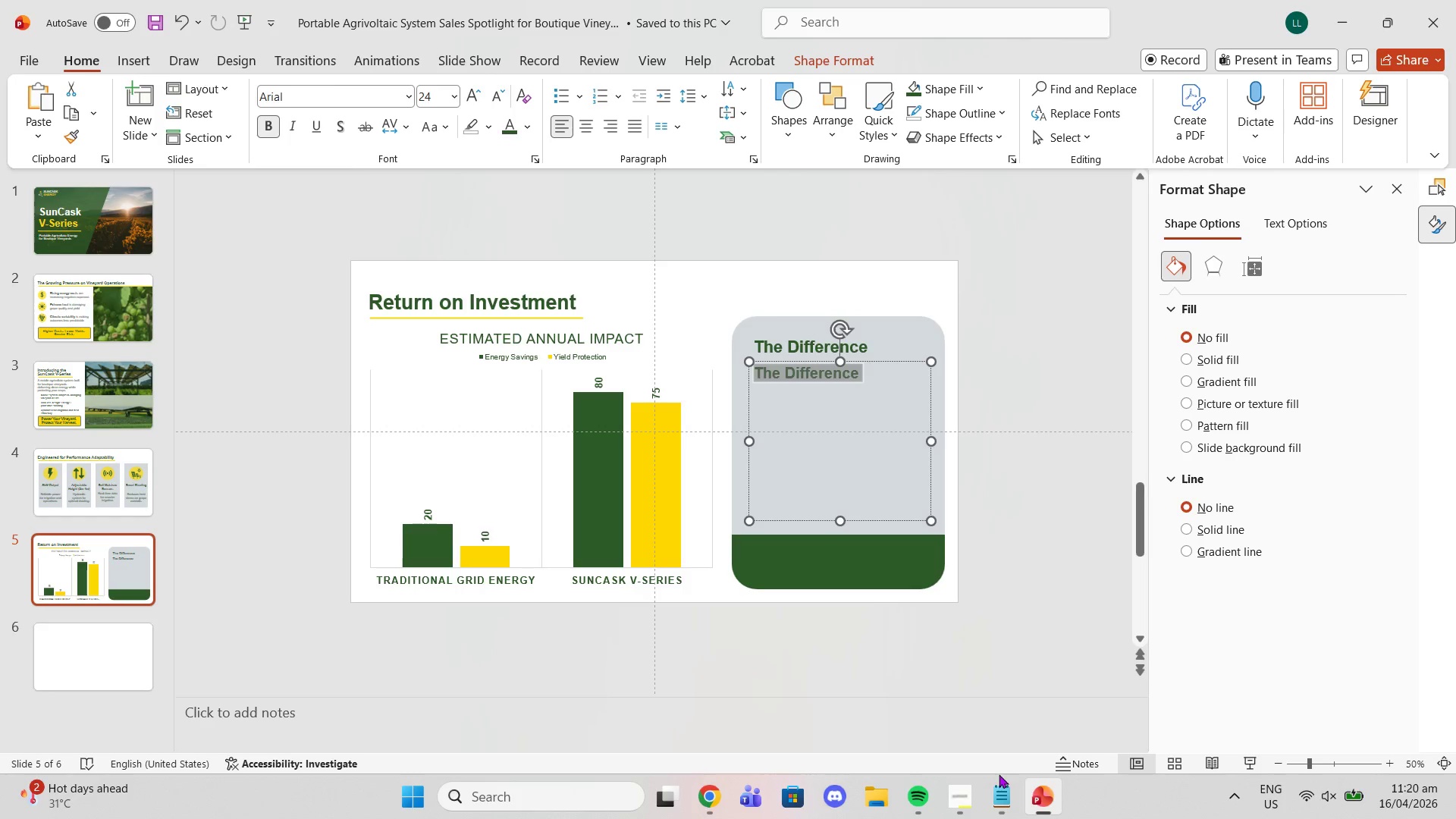 
left_click_drag(start_coordinate=[1004, 791], to_coordinate=[1007, 795])
 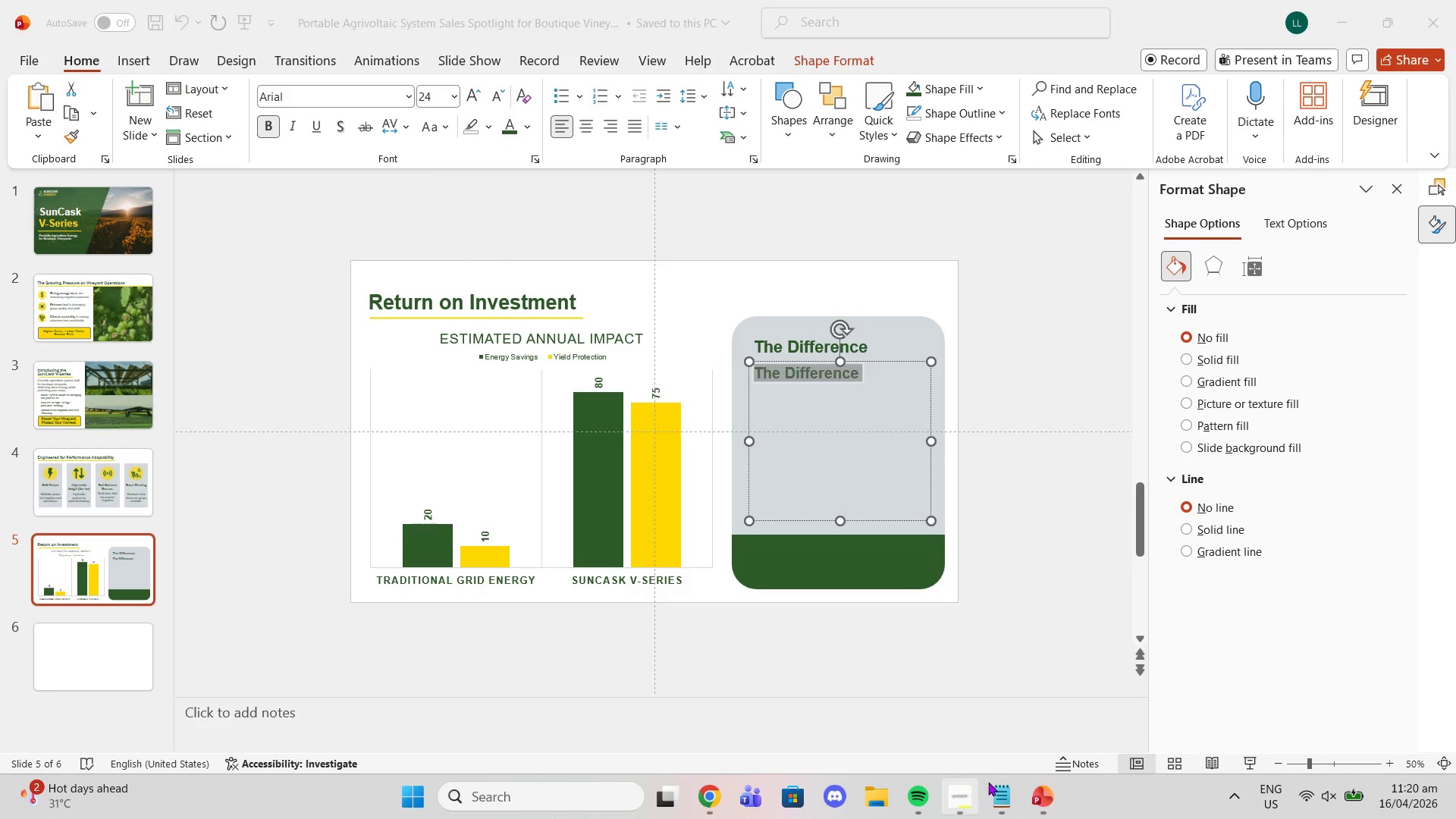 
left_click([1015, 786])
 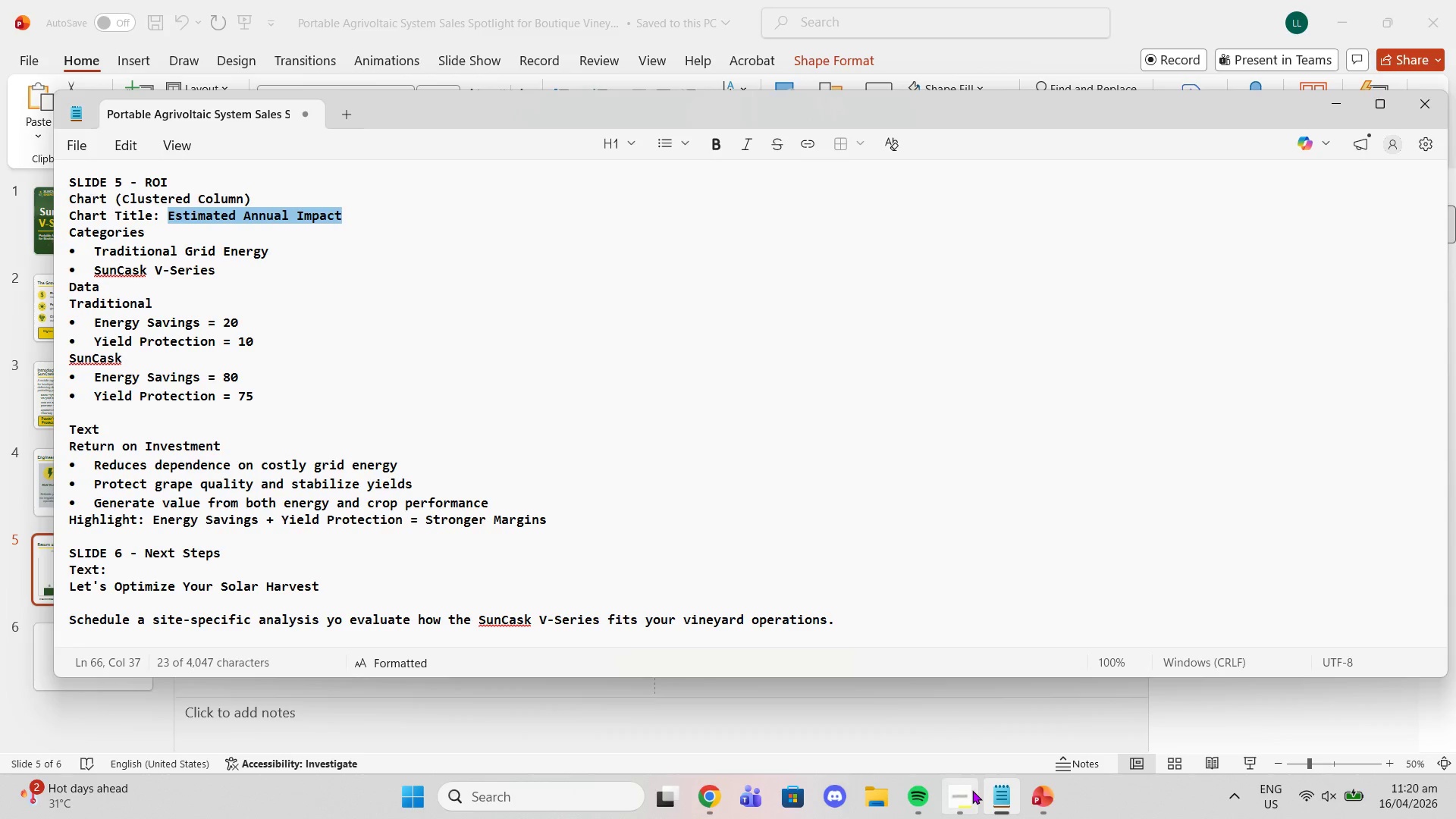 
left_click([972, 790])